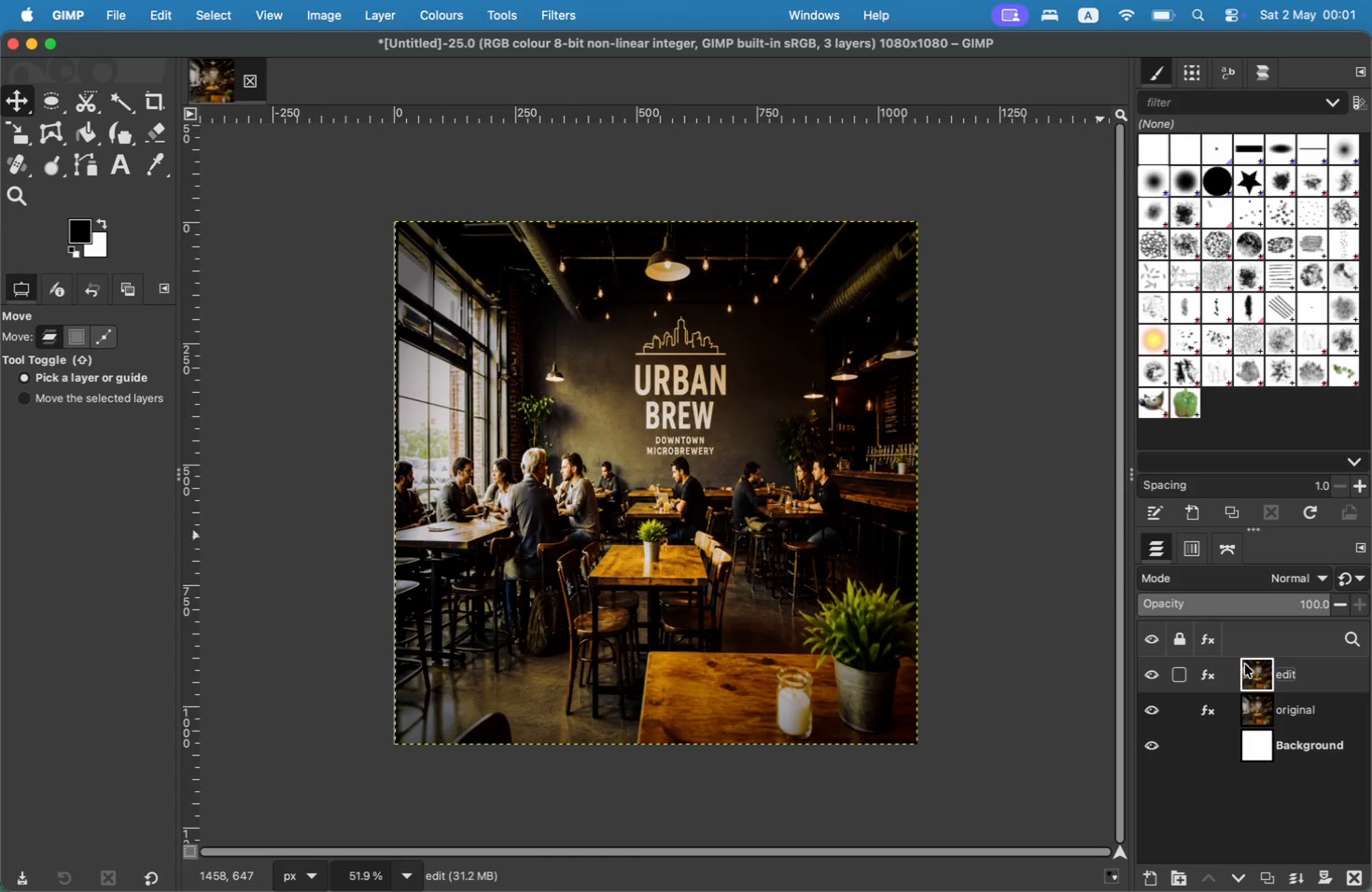 
wait(9.08)
 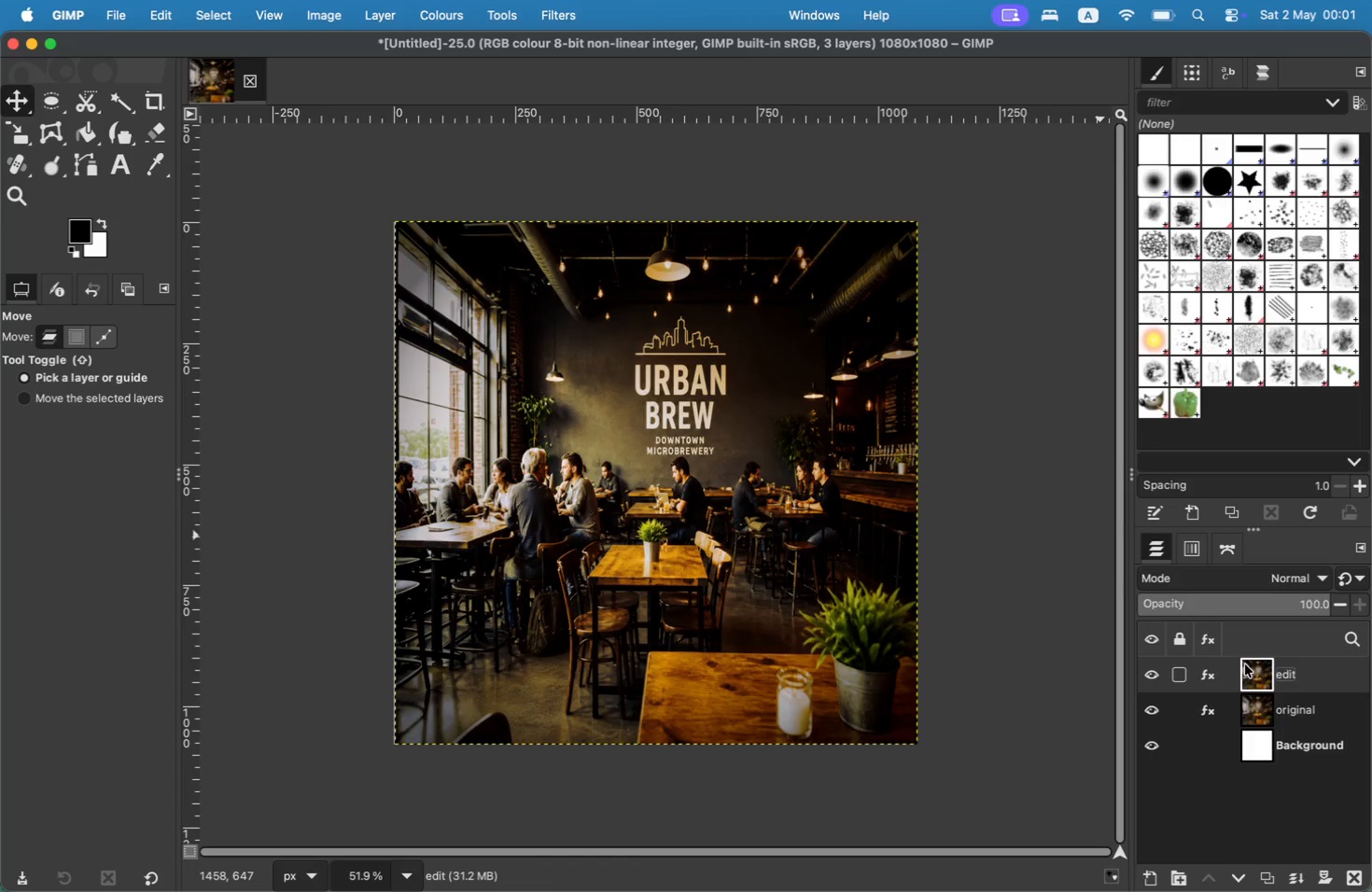 
left_click([751, 160])
 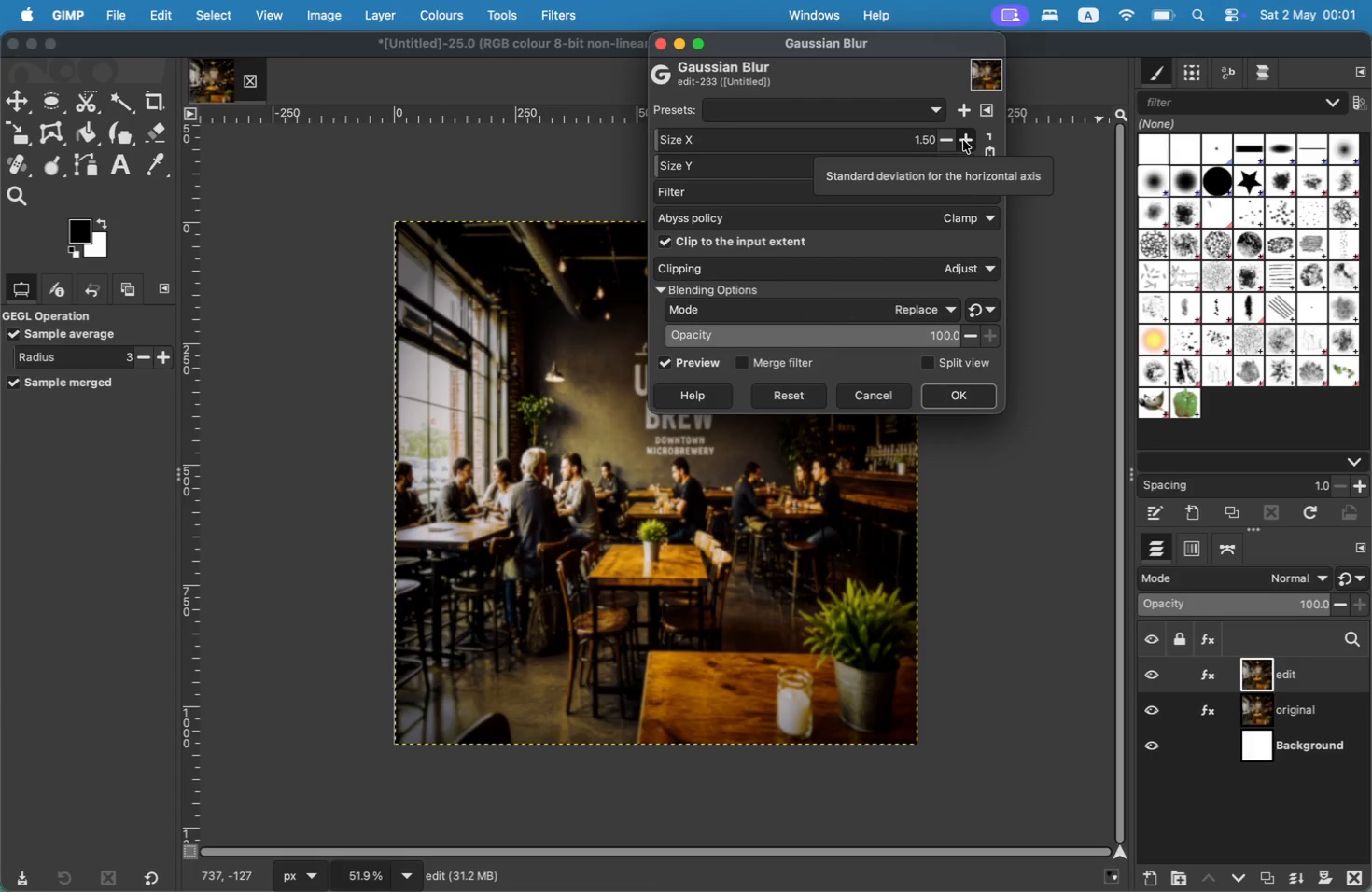 
wait(7.86)
 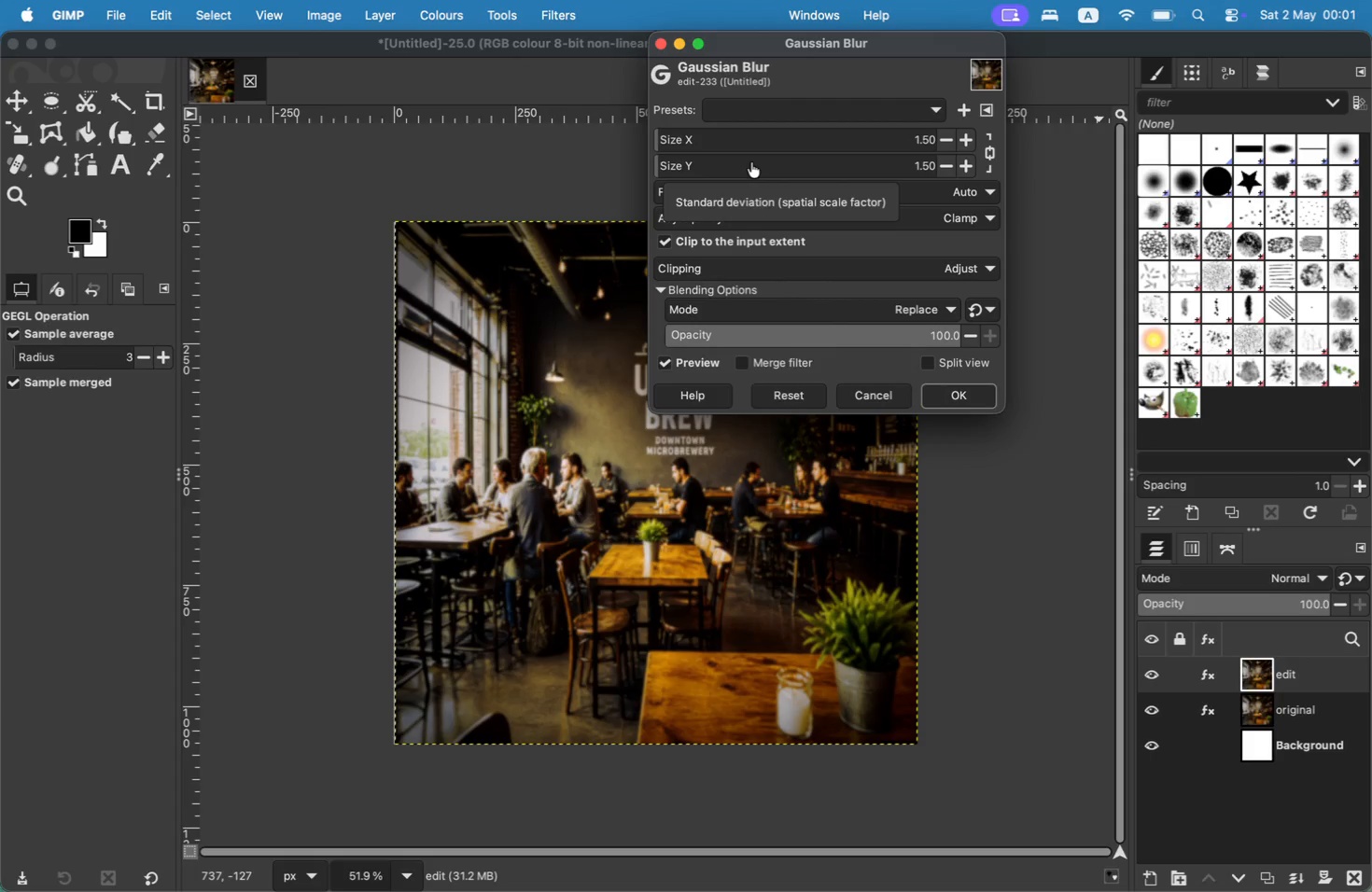 
double_click([963, 140])
 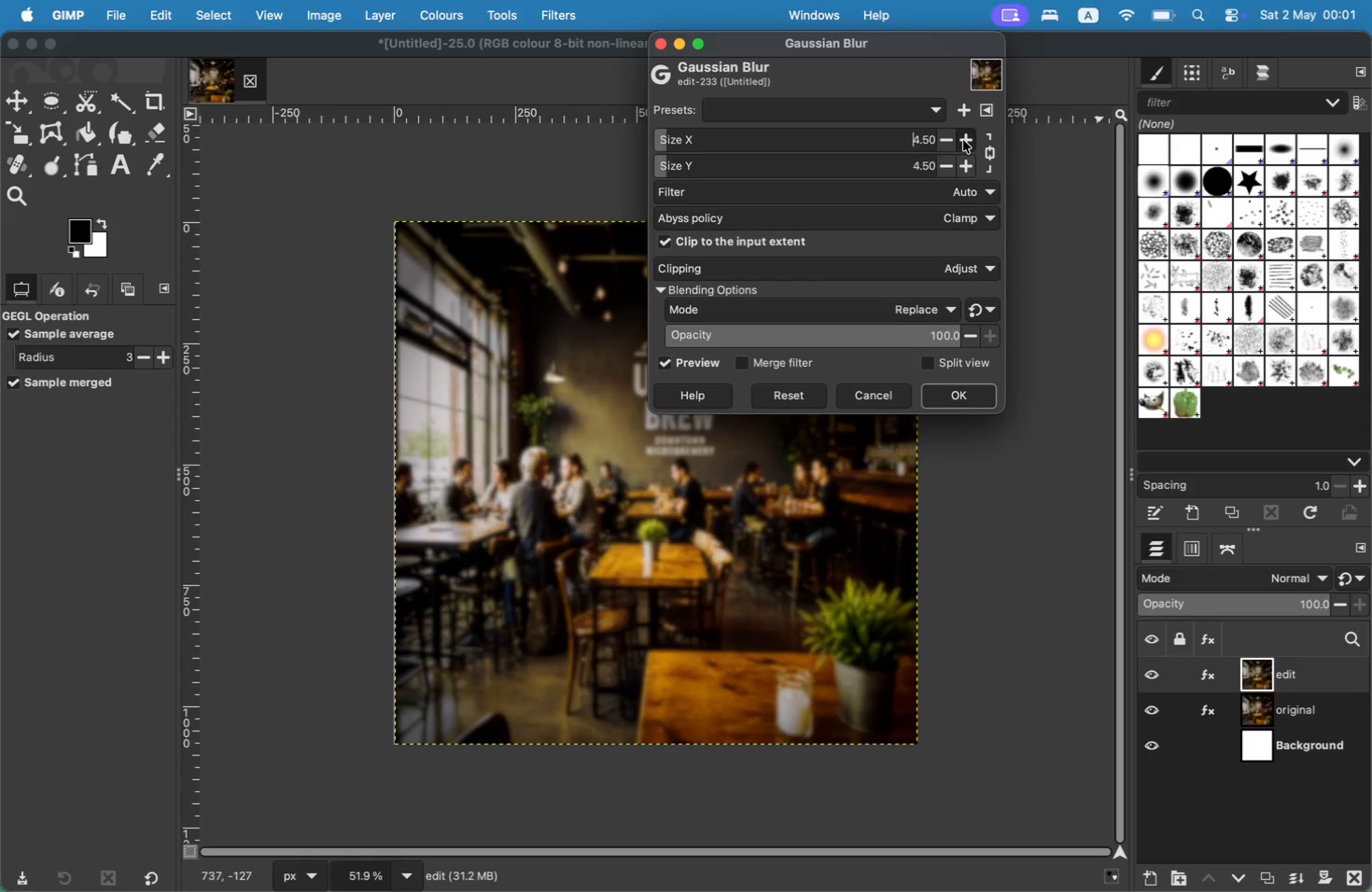 
triple_click([963, 140])
 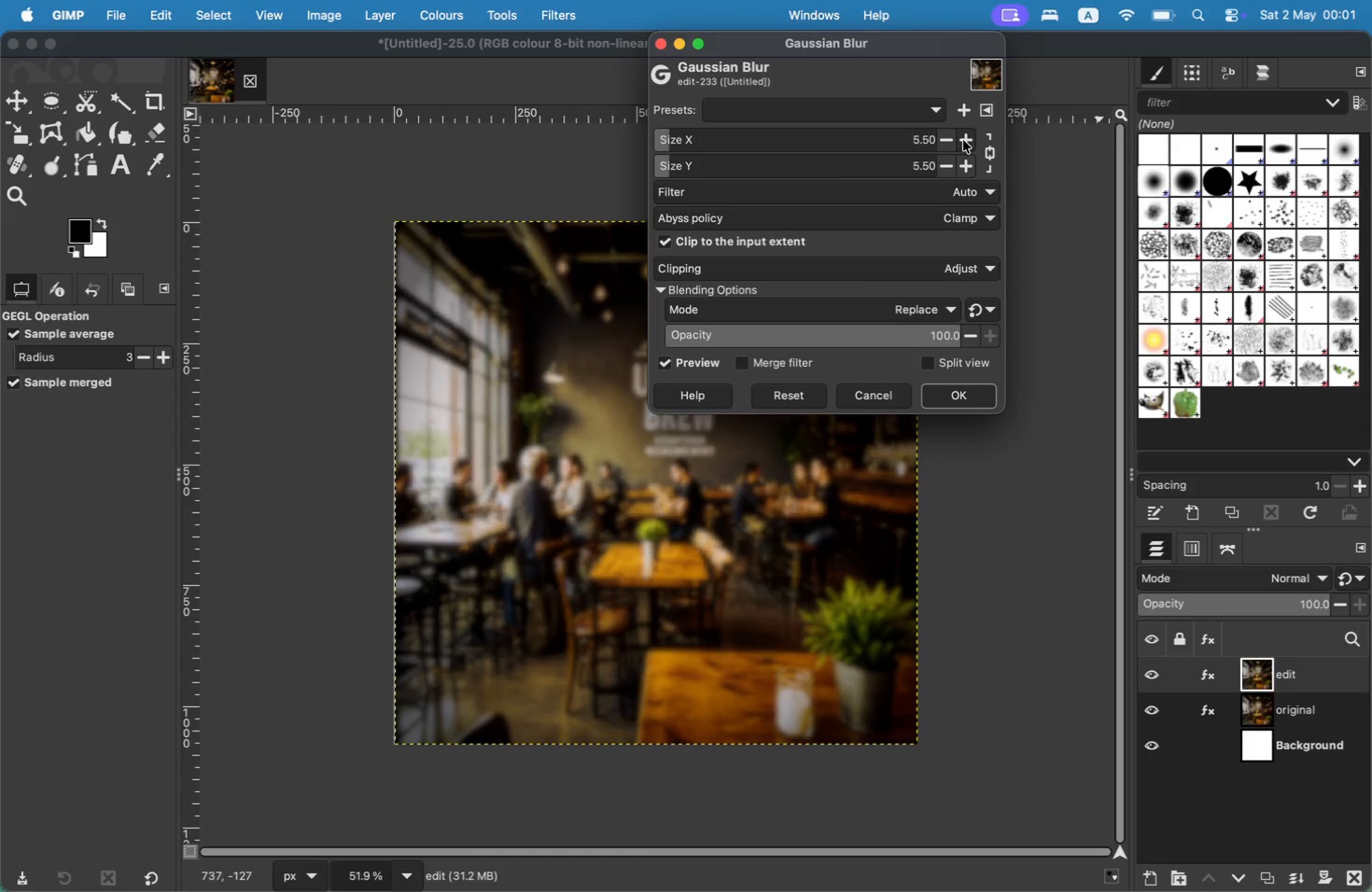 
triple_click([963, 140])
 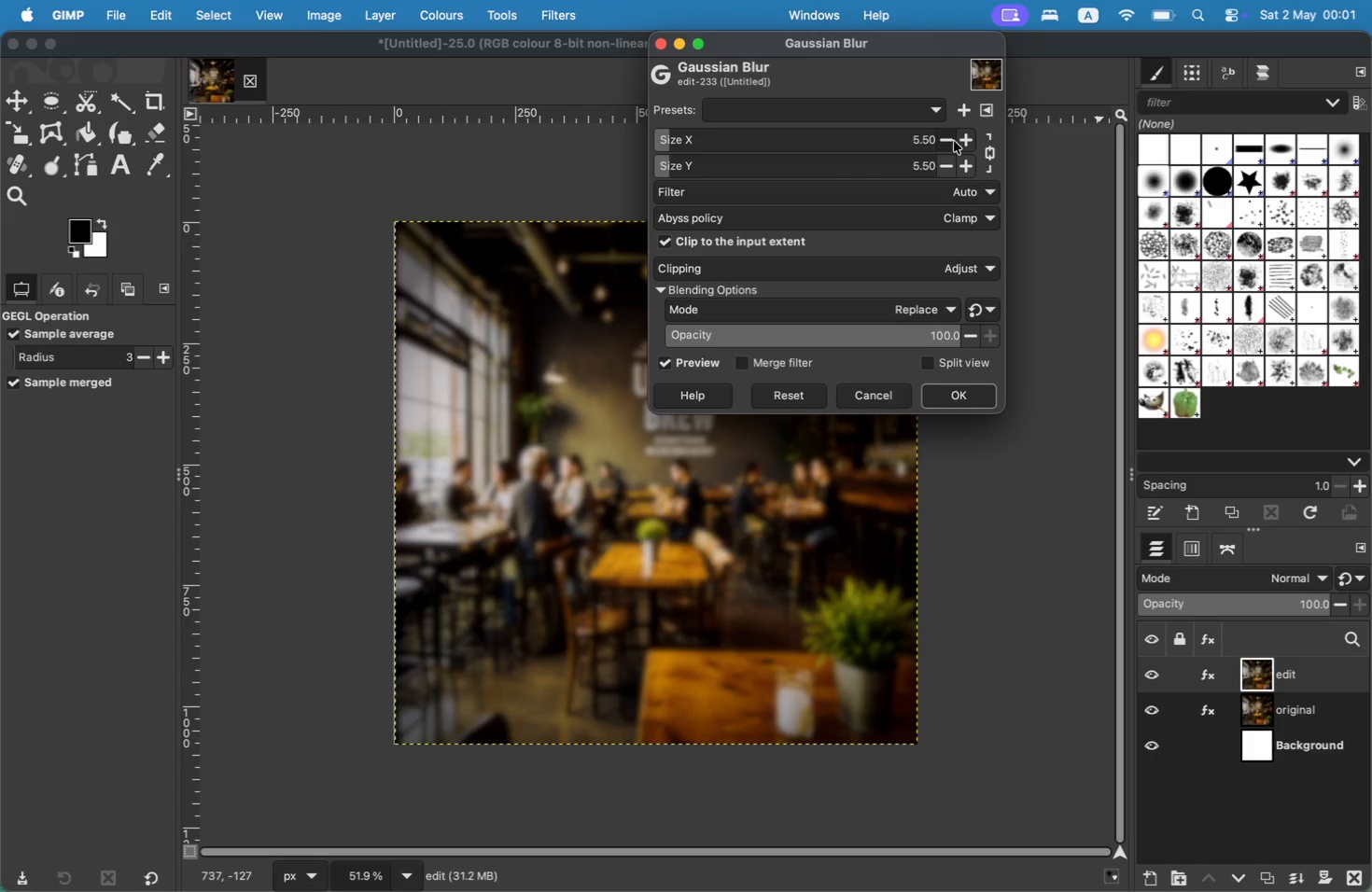 
double_click([954, 141])
 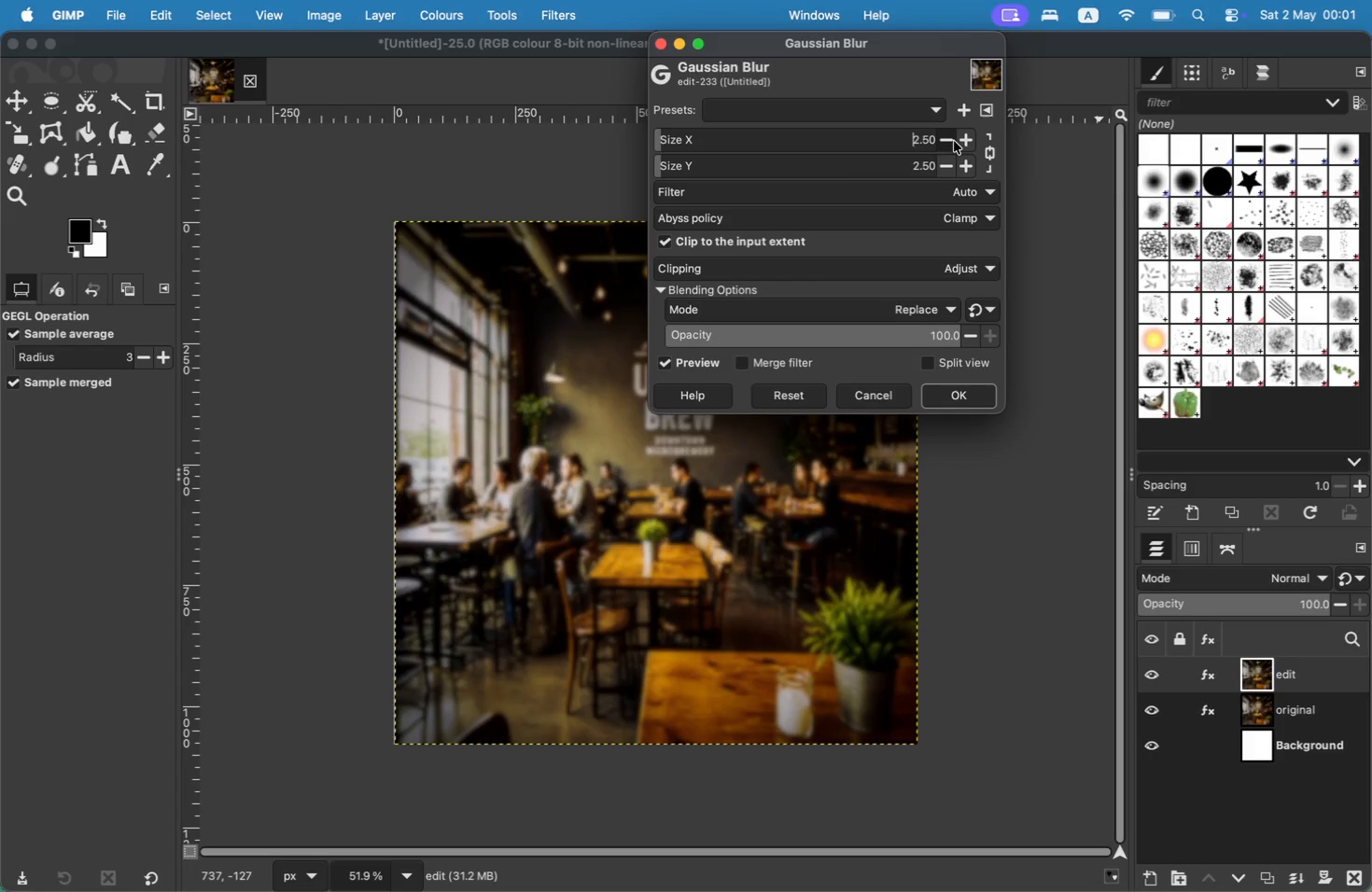 
triple_click([954, 141])
 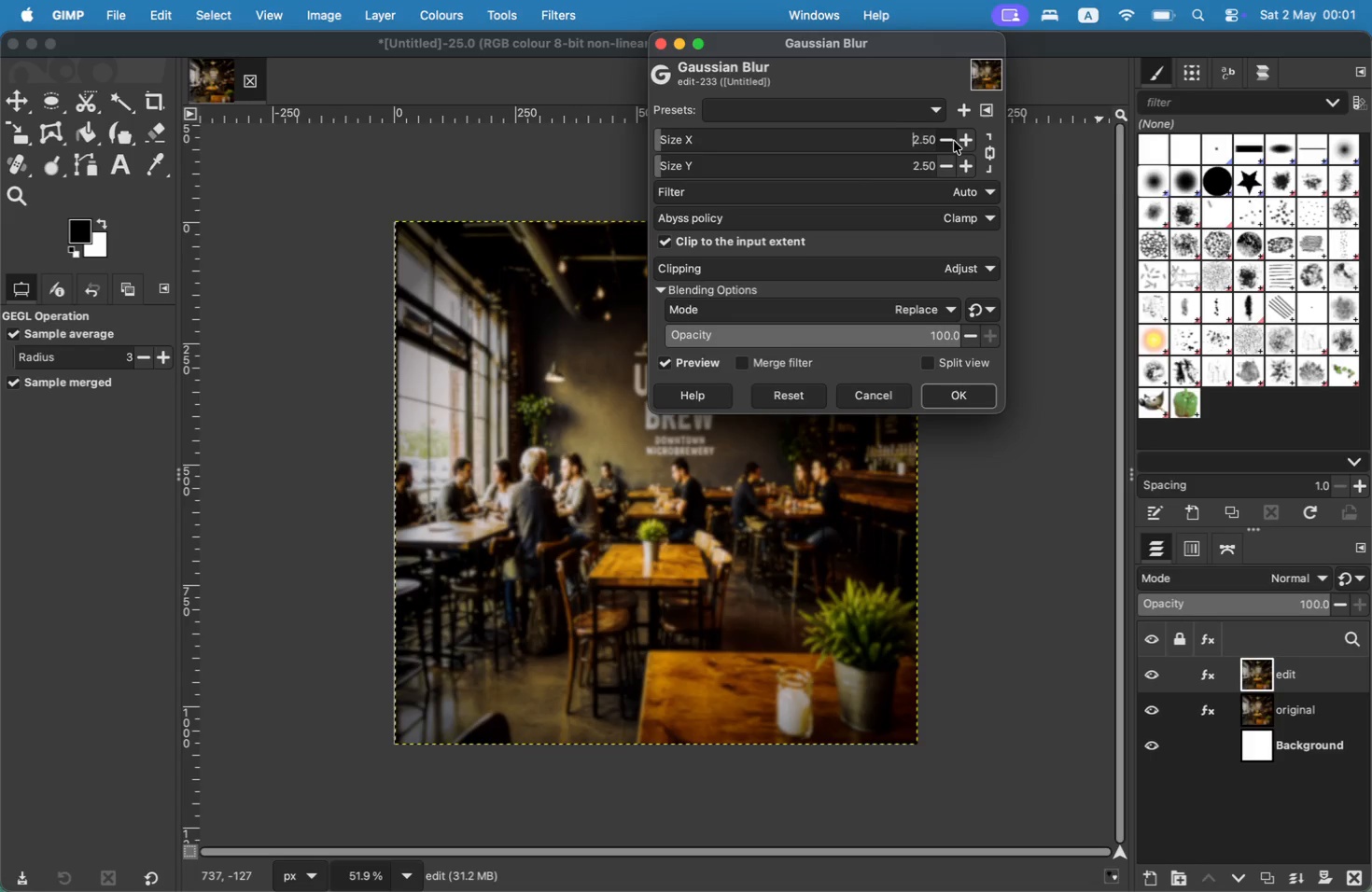 
triple_click([954, 141])
 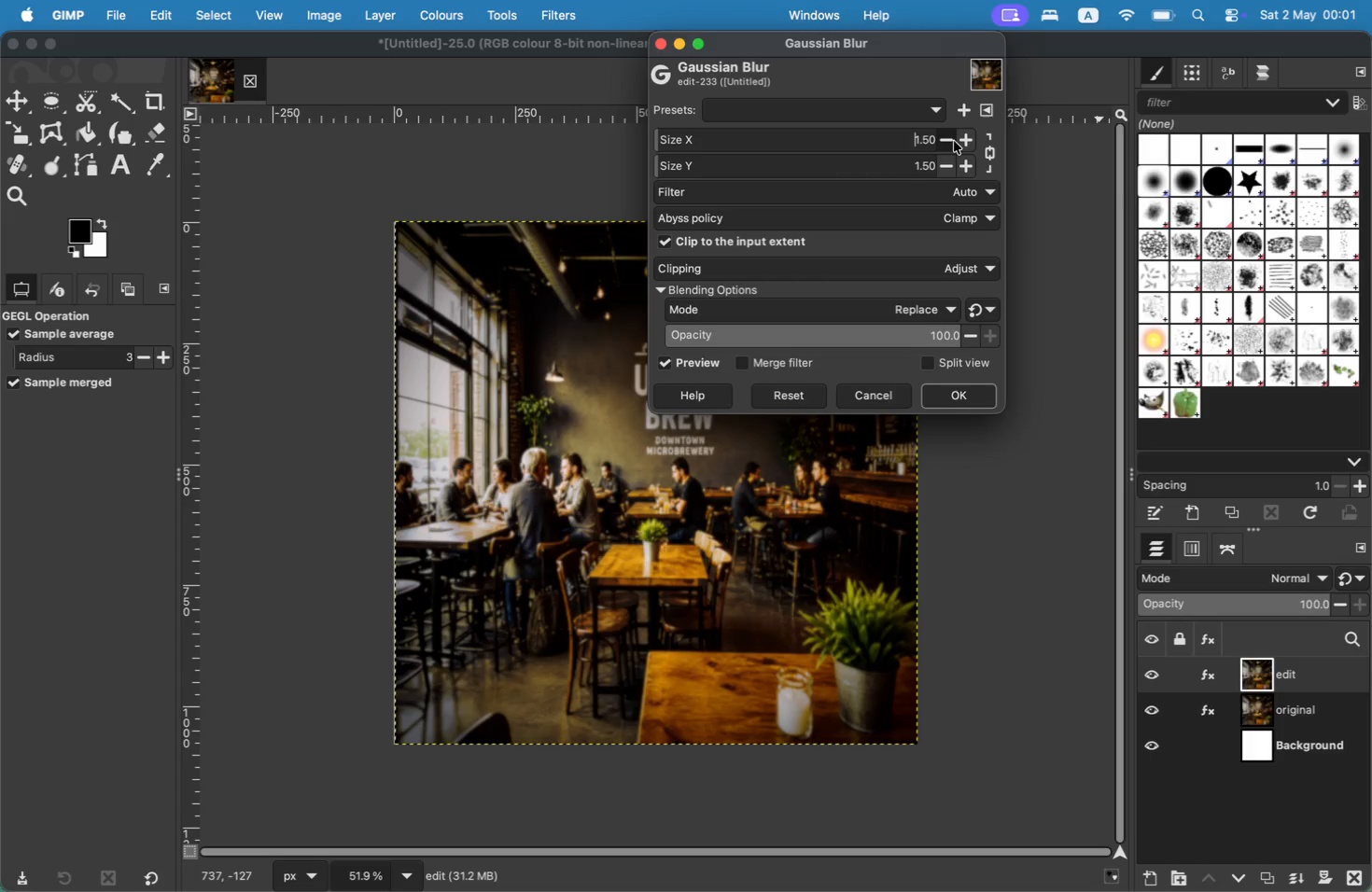 
left_click([954, 141])
 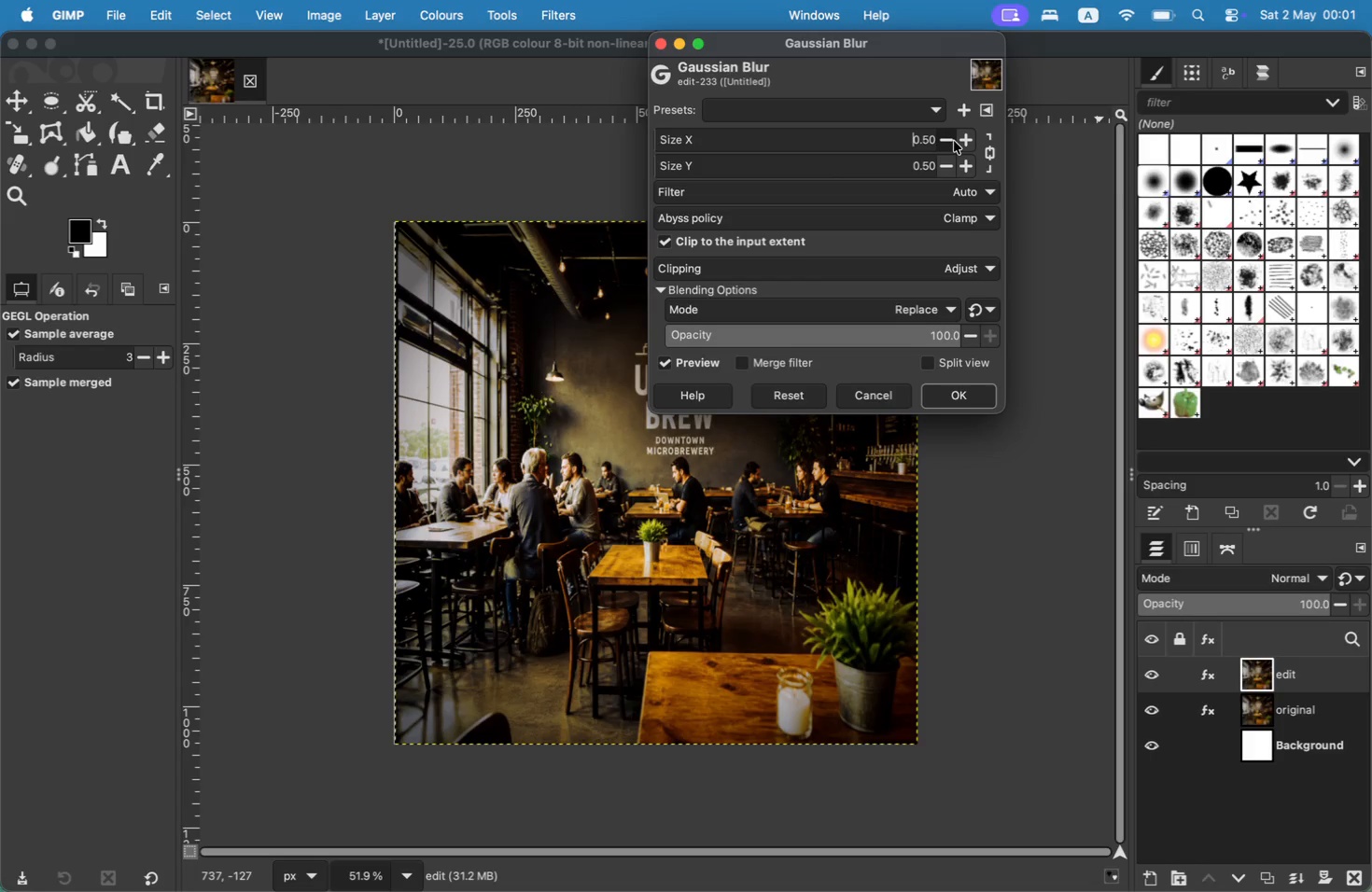 
left_click([954, 141])
 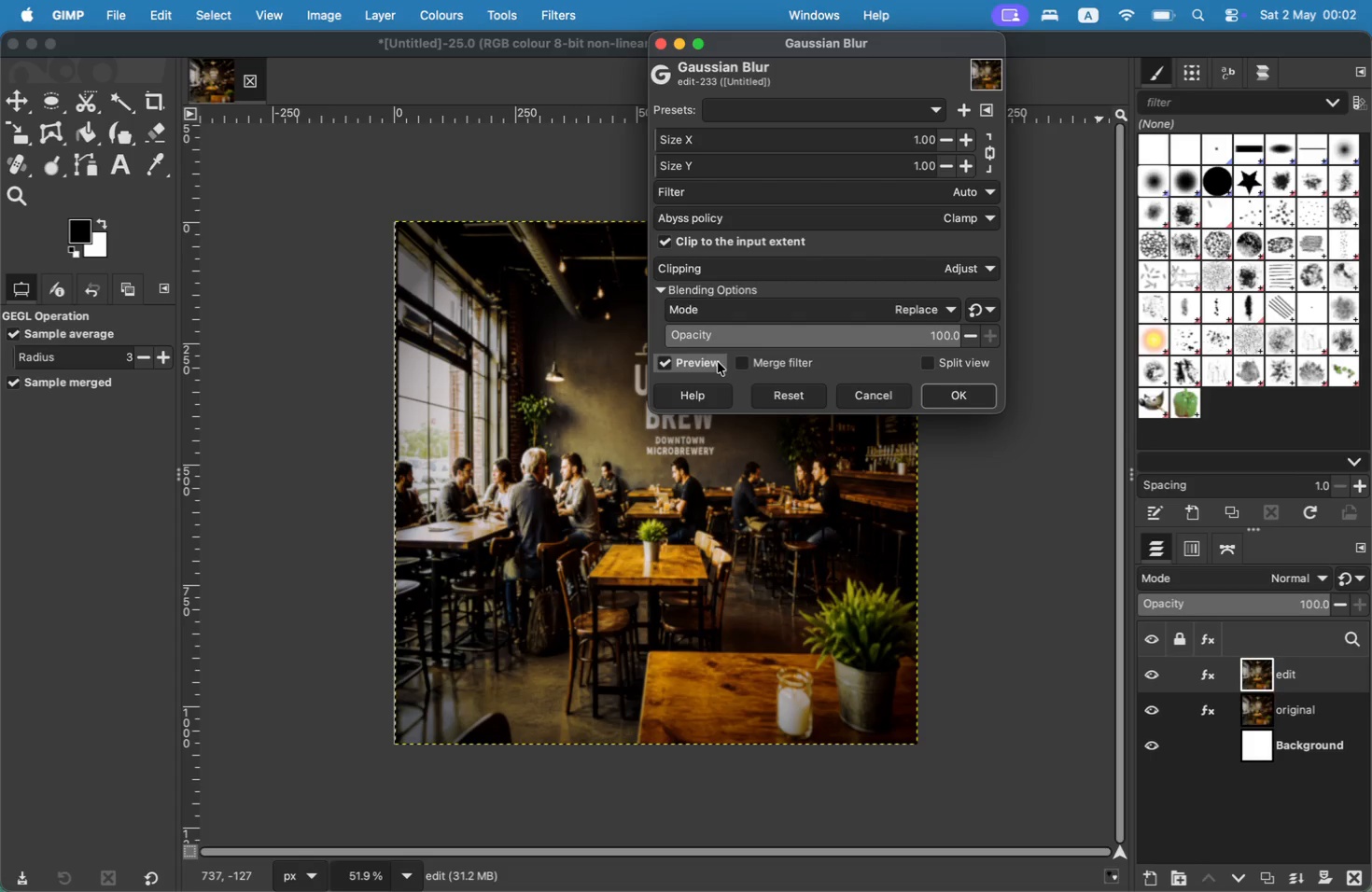 
wait(7.5)
 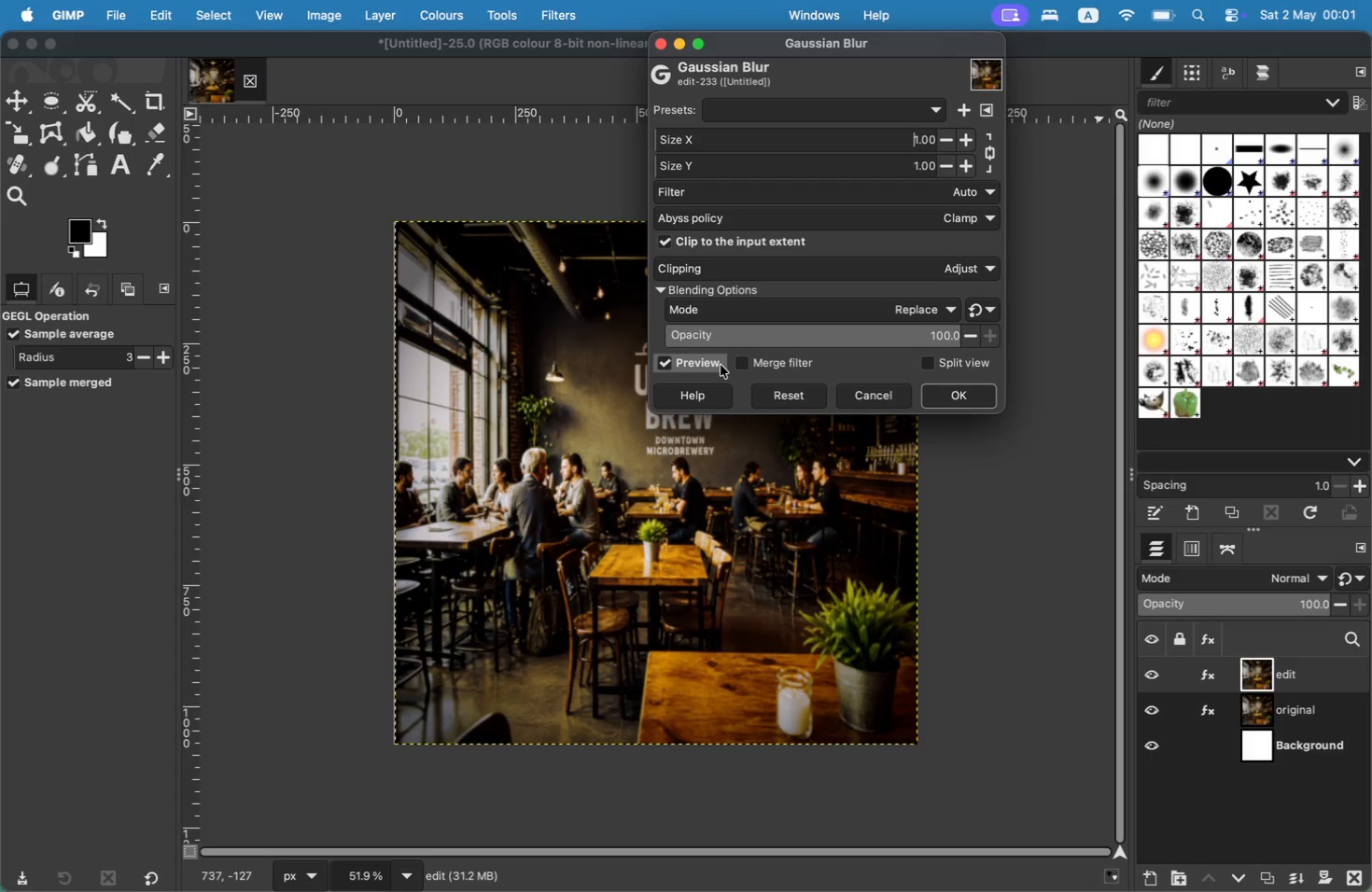 
left_click_drag(start_coordinate=[896, 336], to_coordinate=[733, 334])
 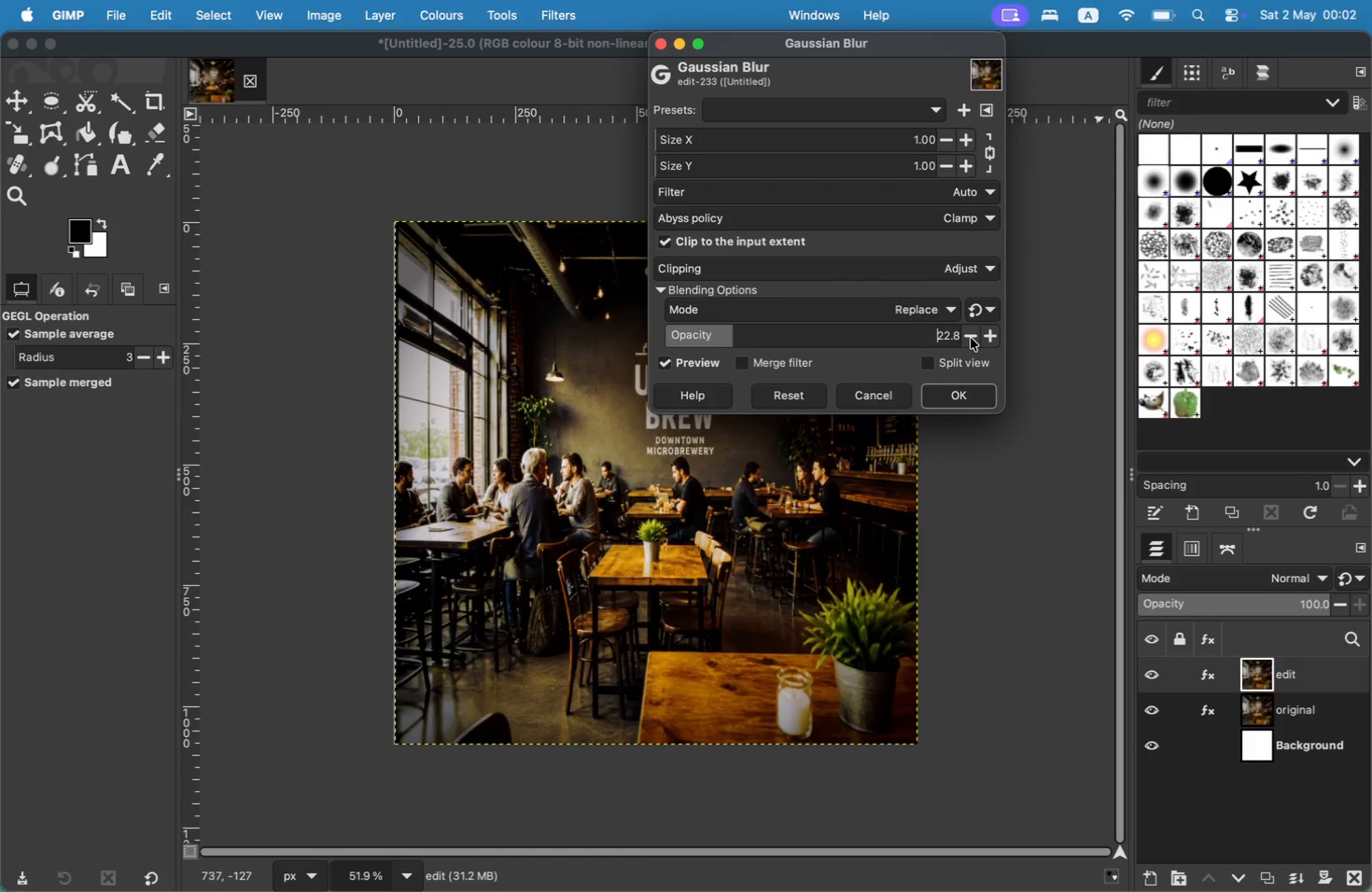 
double_click([971, 338])
 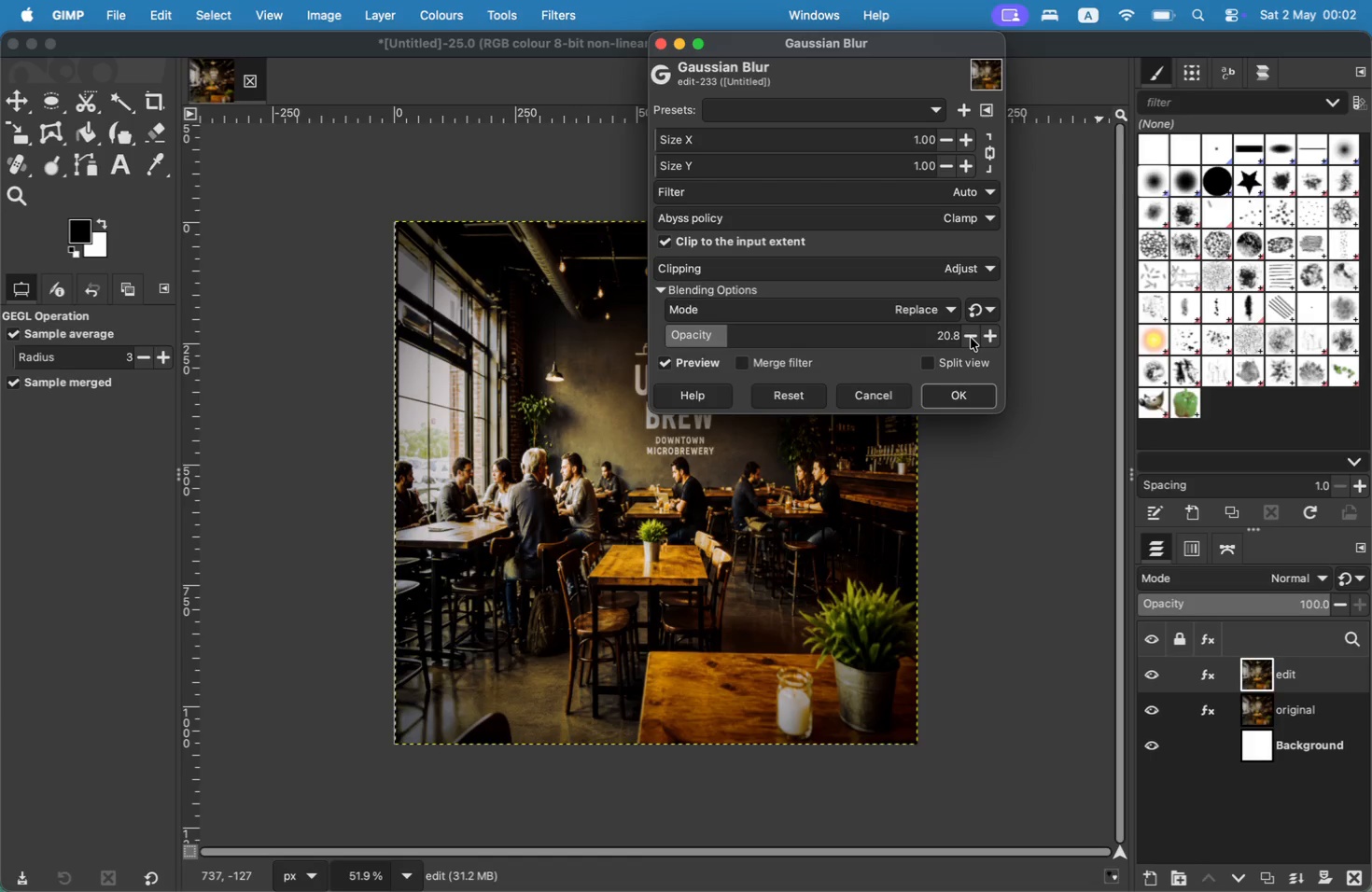 
triple_click([971, 338])
 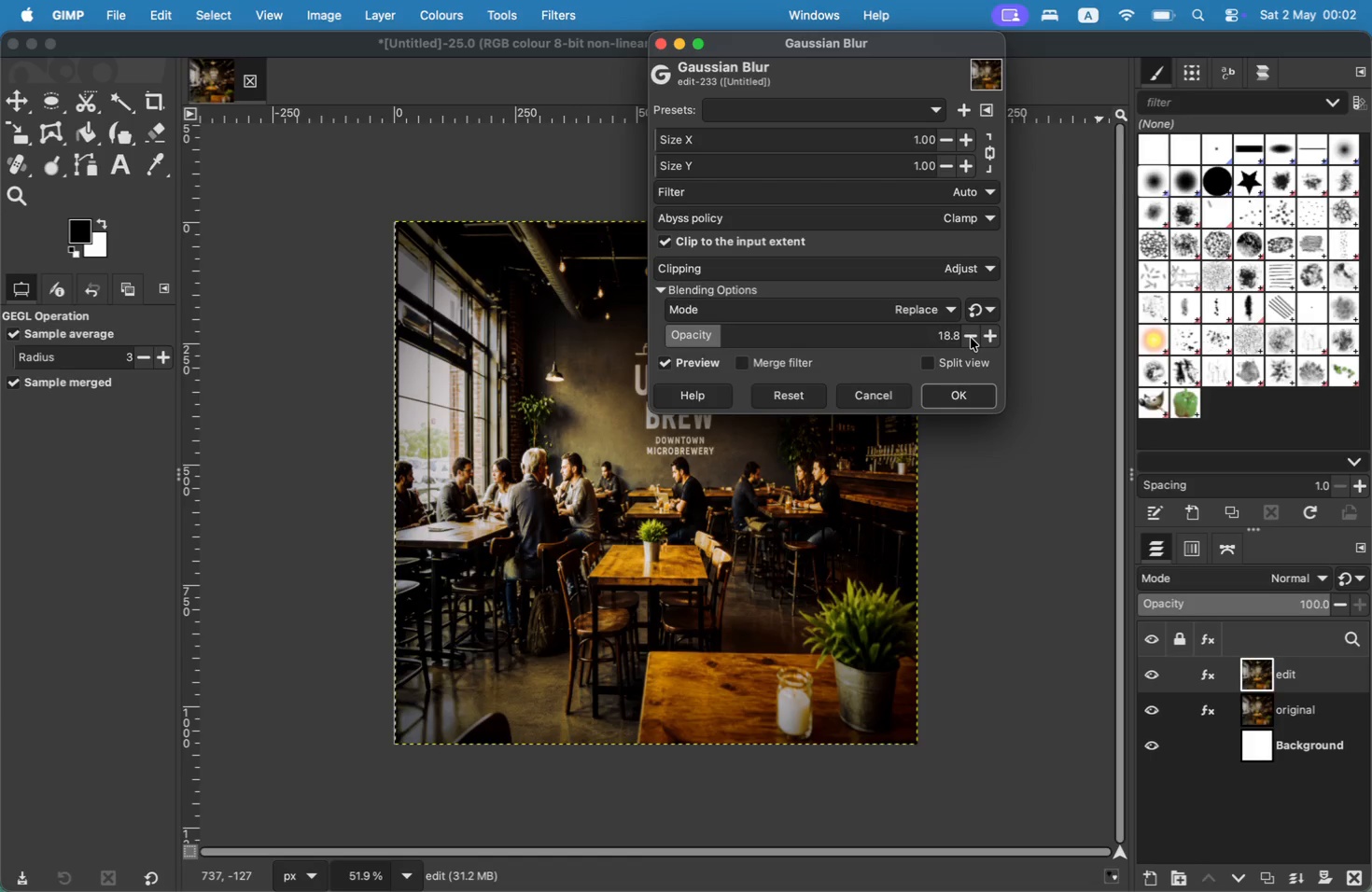 
triple_click([971, 338])
 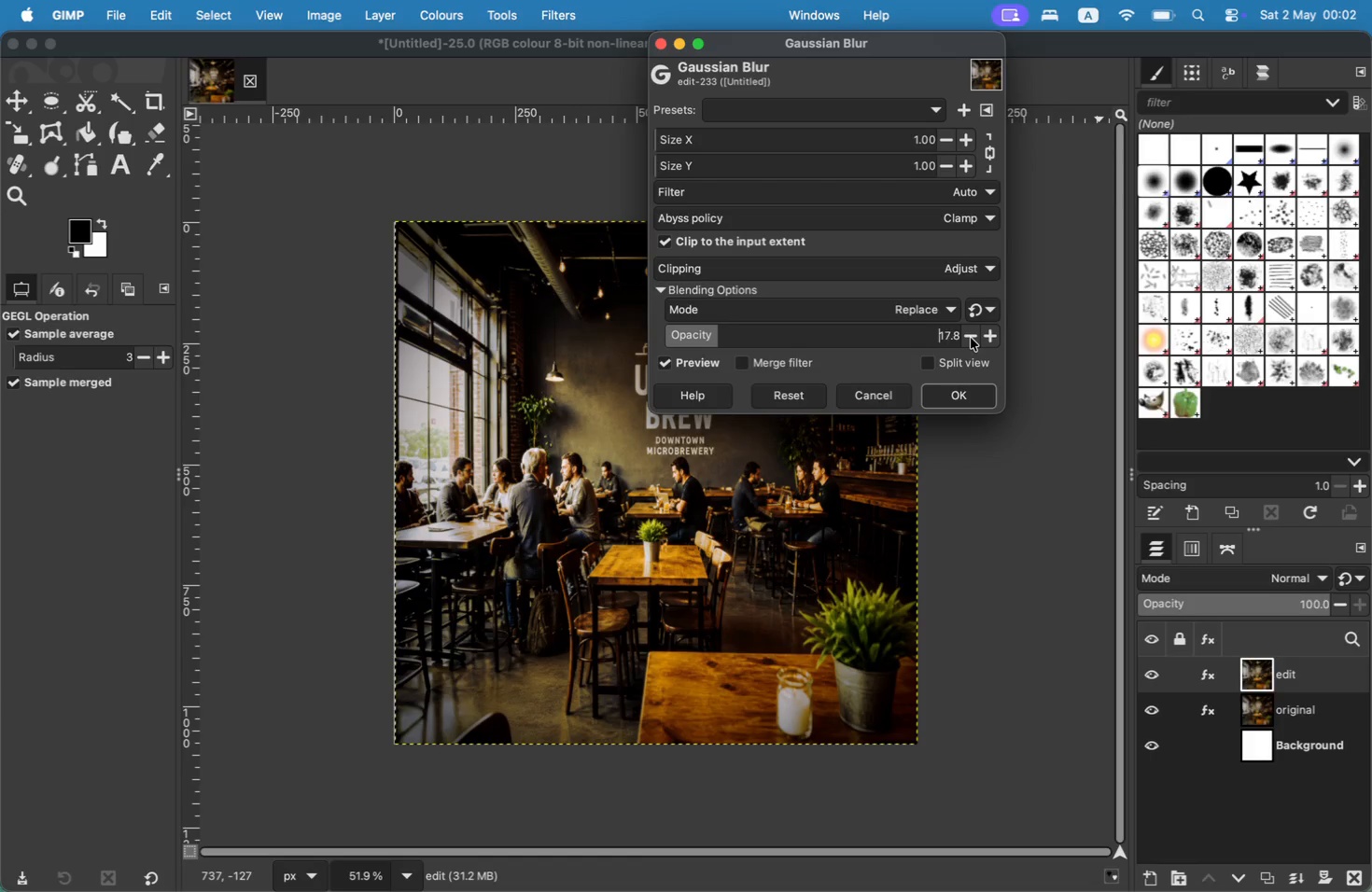 
triple_click([971, 338])
 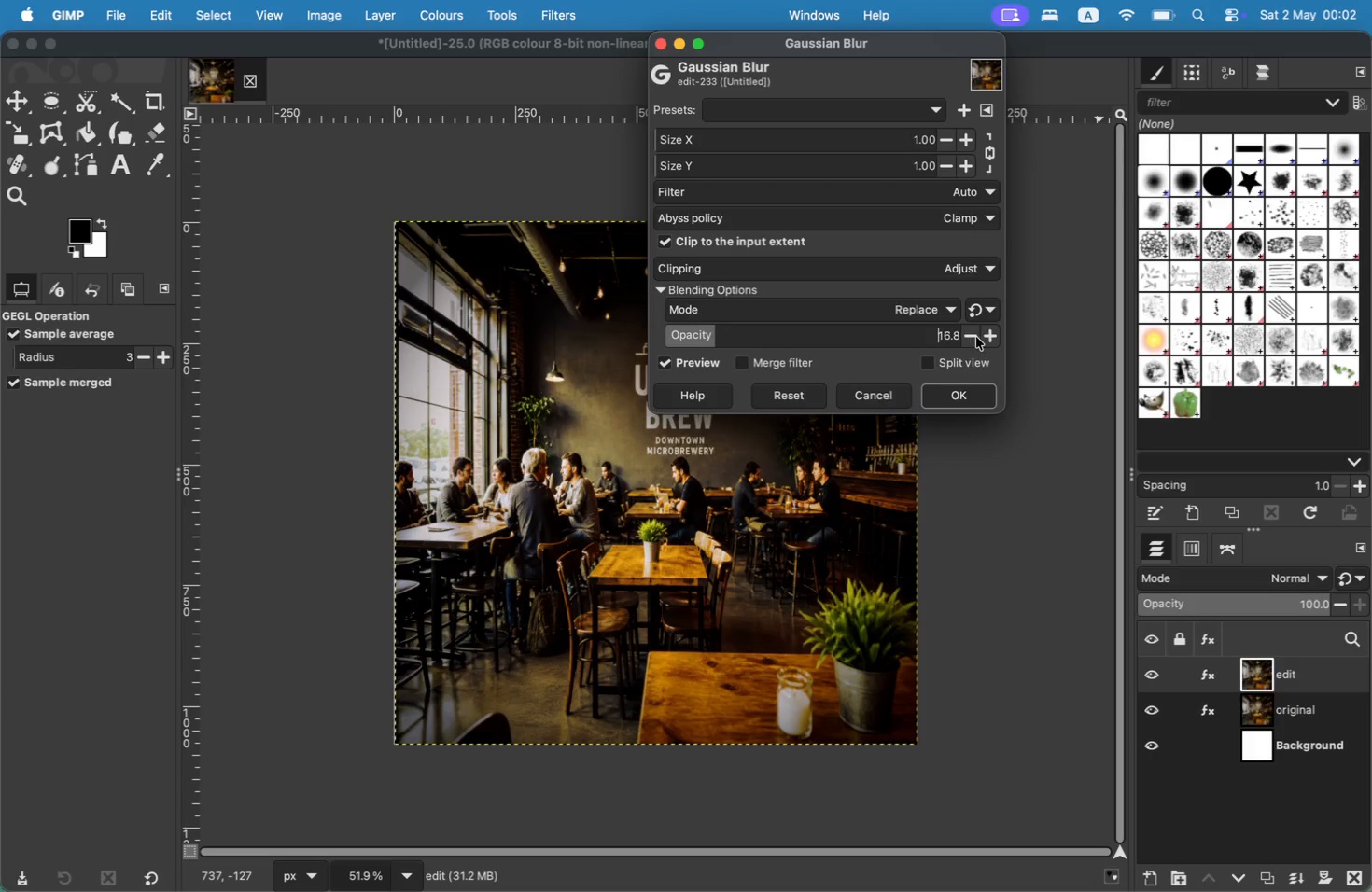 
triple_click([976, 337])
 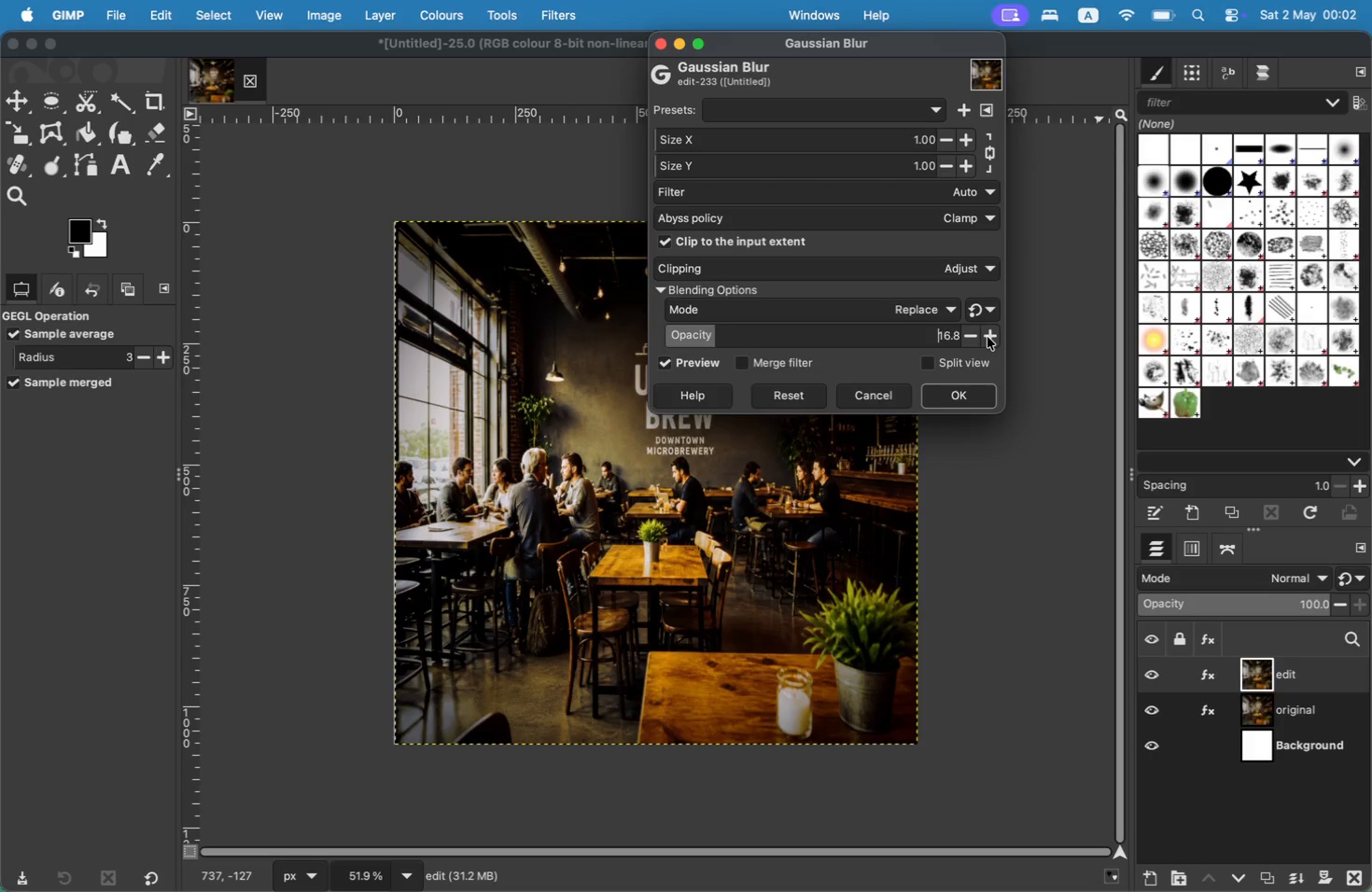 
double_click([987, 337])
 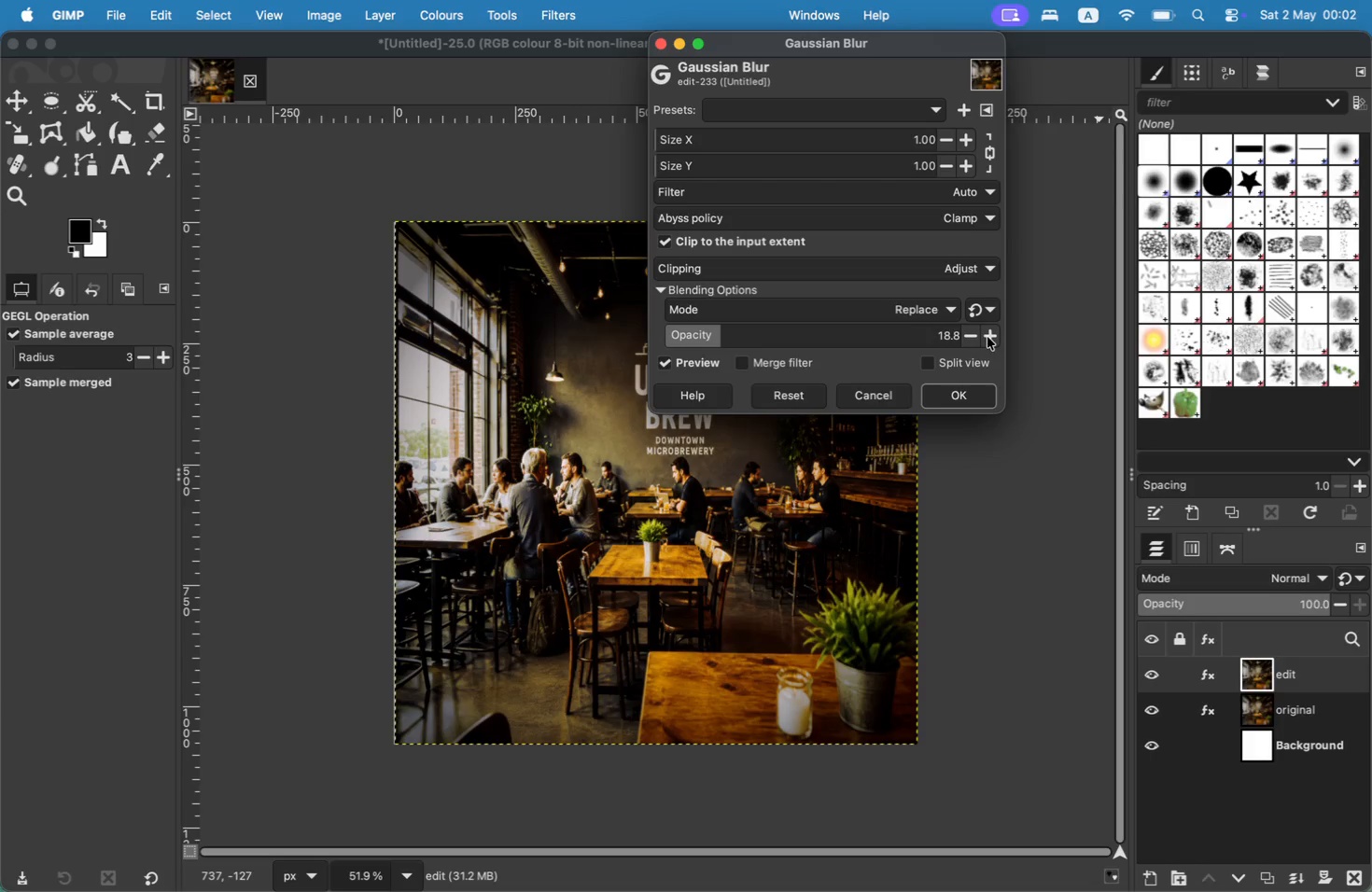 
triple_click([987, 337])
 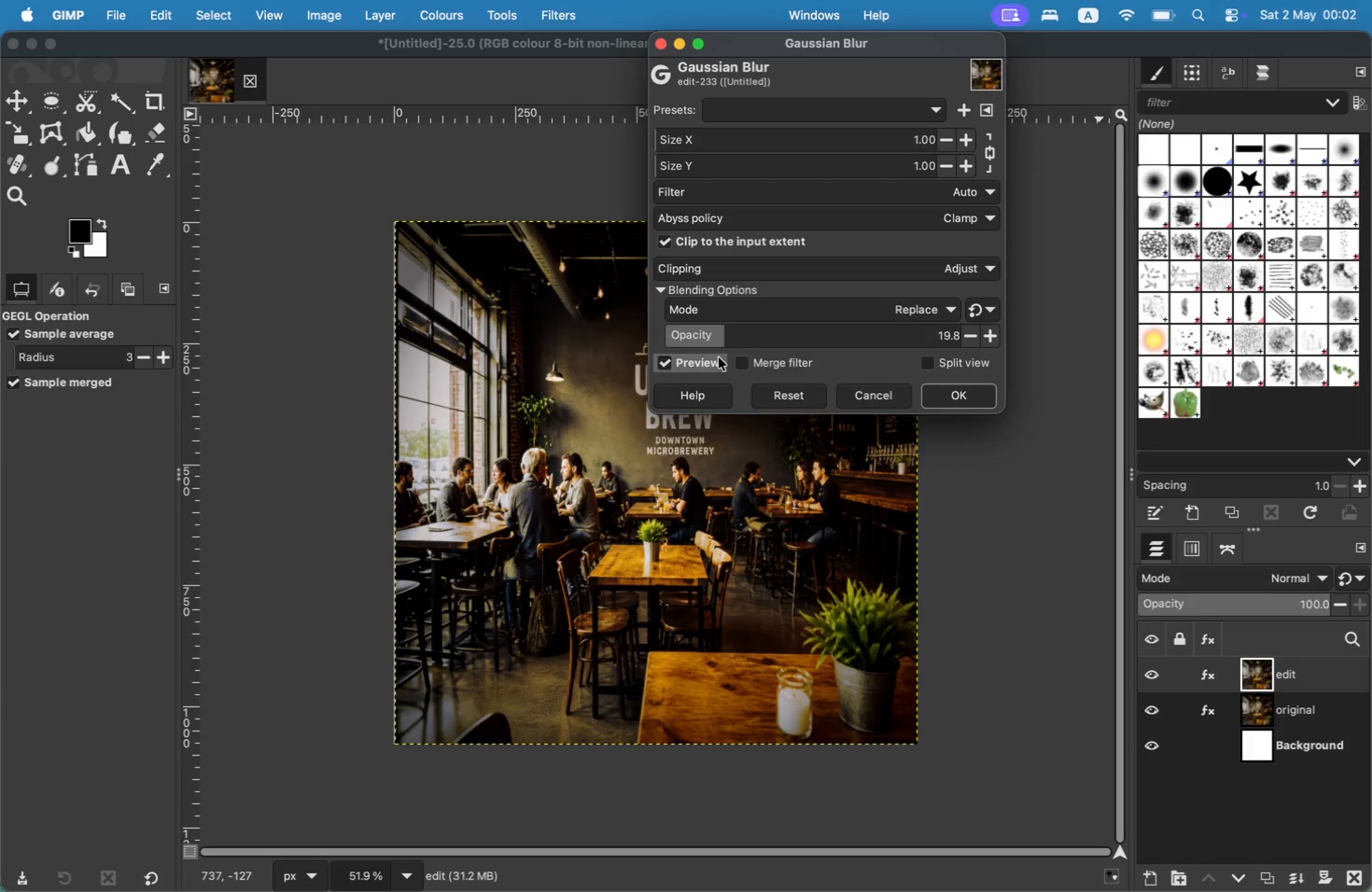 
double_click([719, 357])
 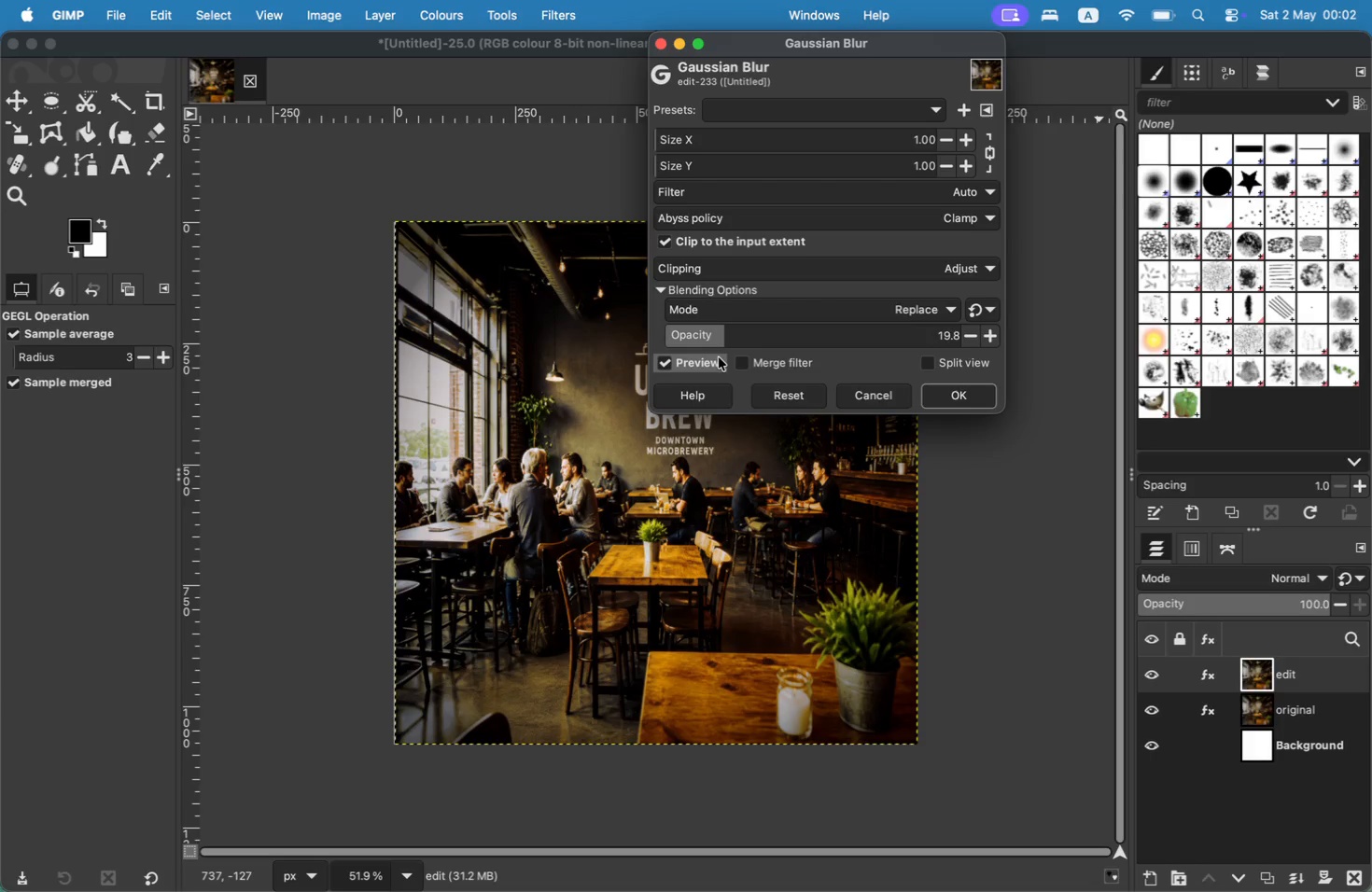 
left_click([719, 357])
 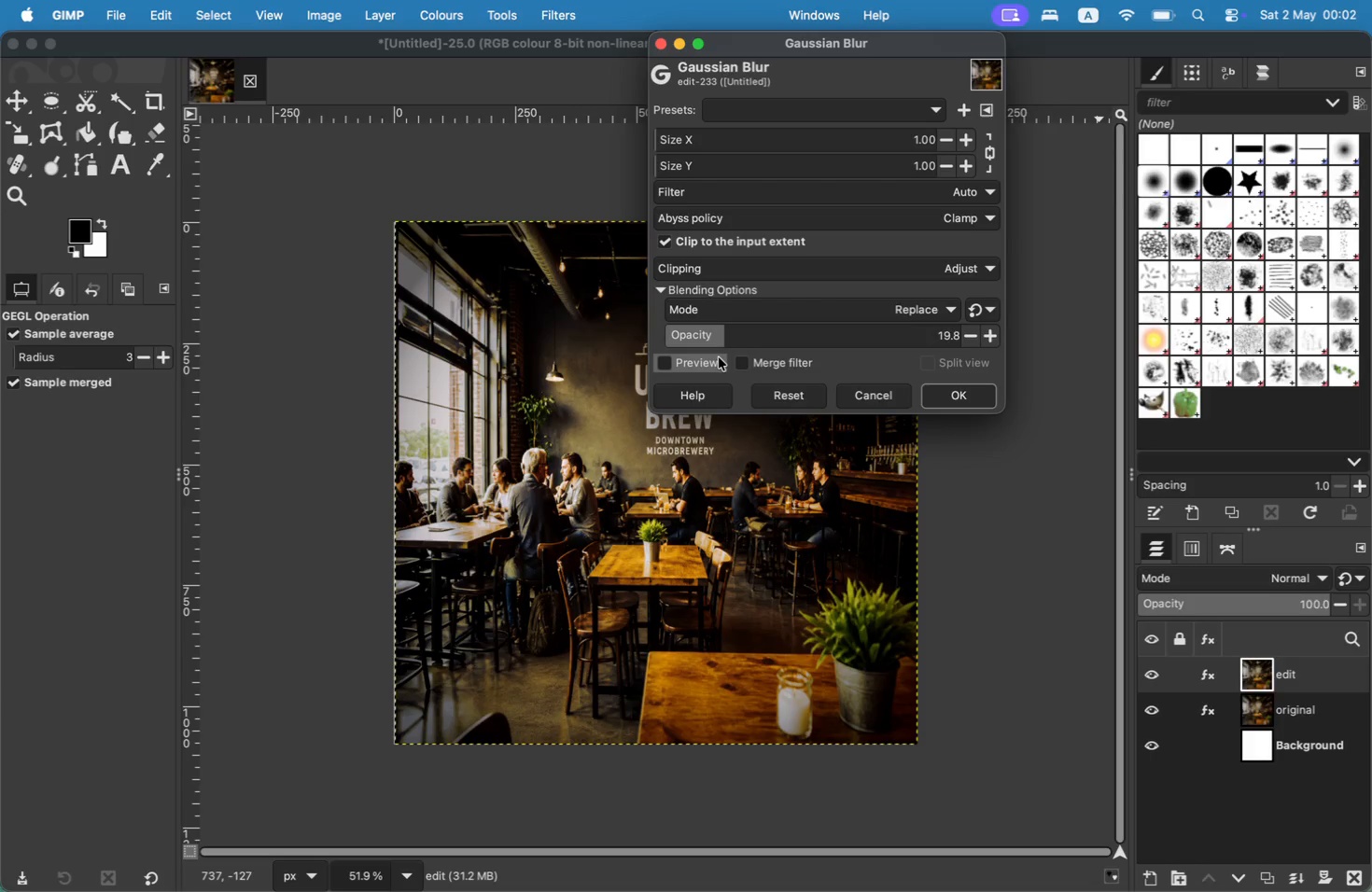 
left_click([719, 357])
 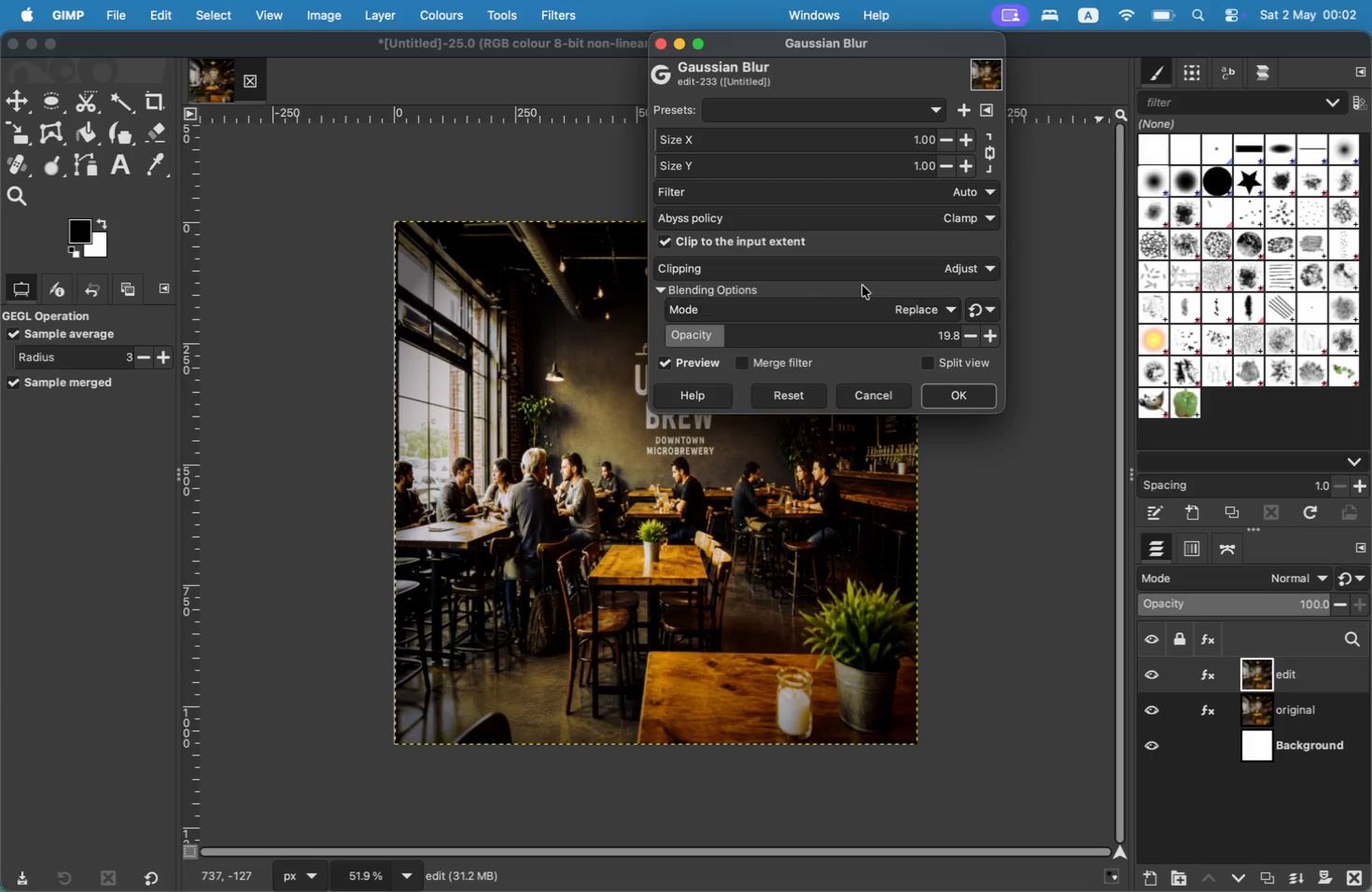 
left_click([871, 307])
 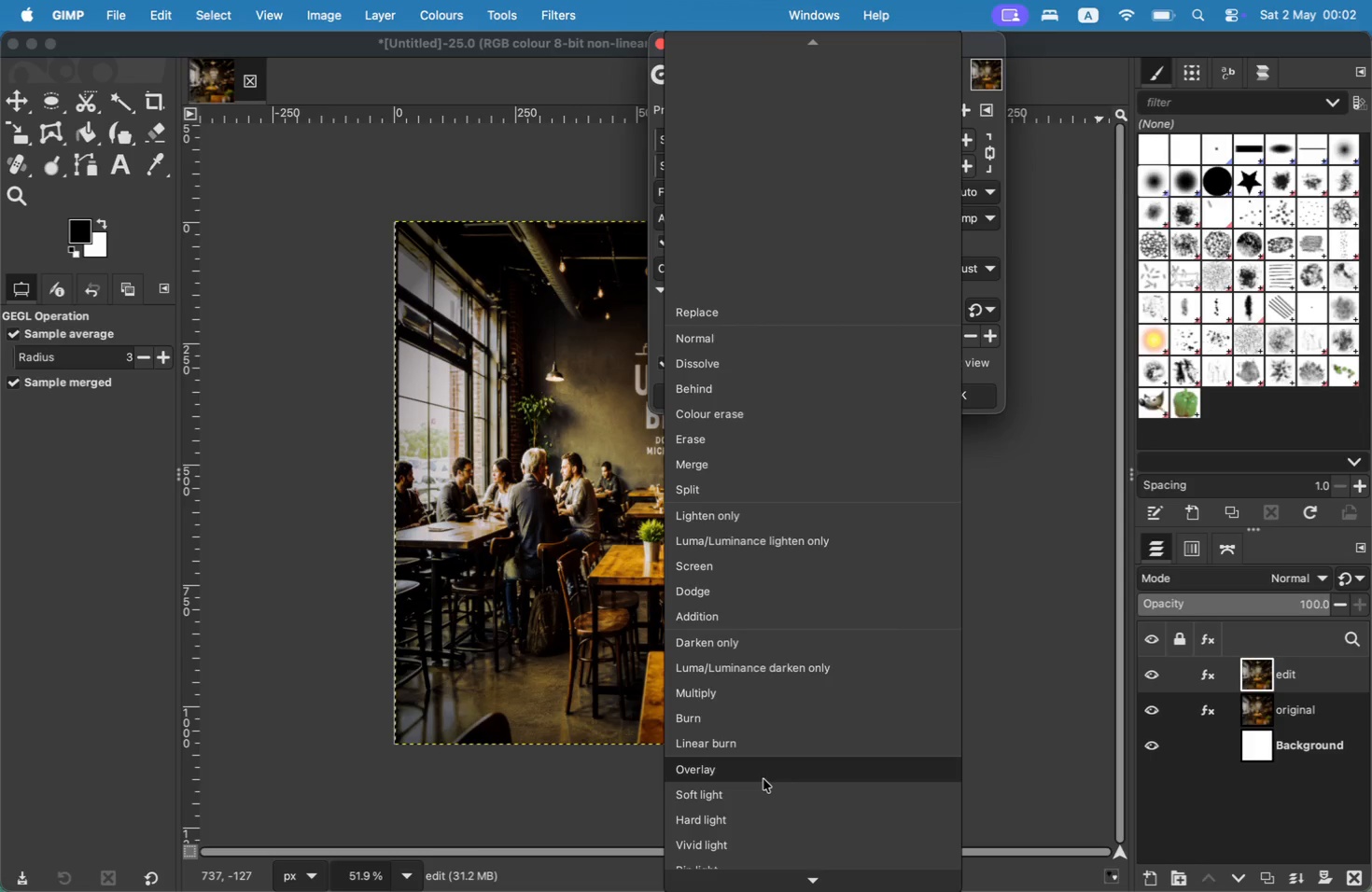 
left_click([759, 785])
 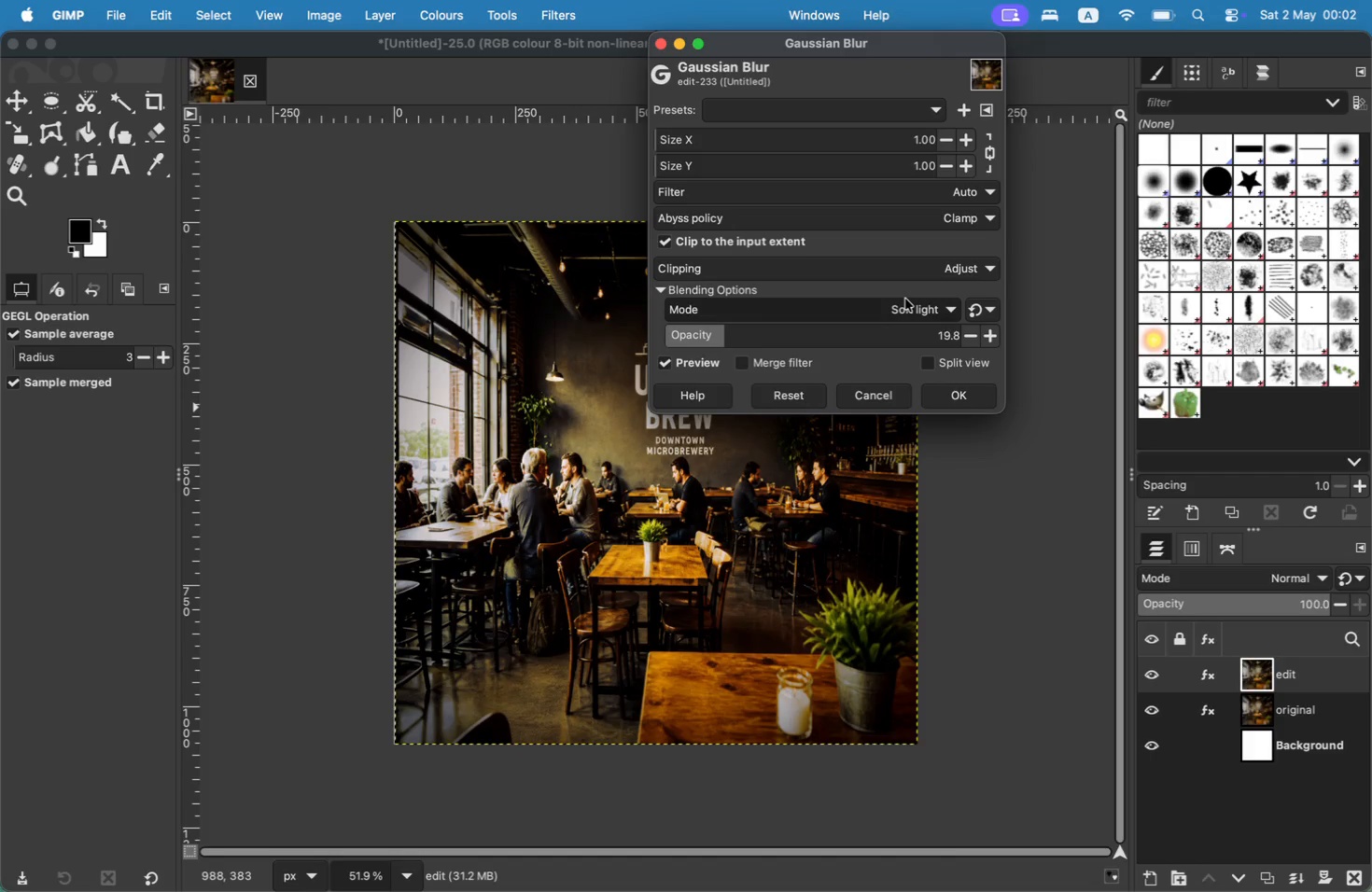 
mouse_move([922, 300])
 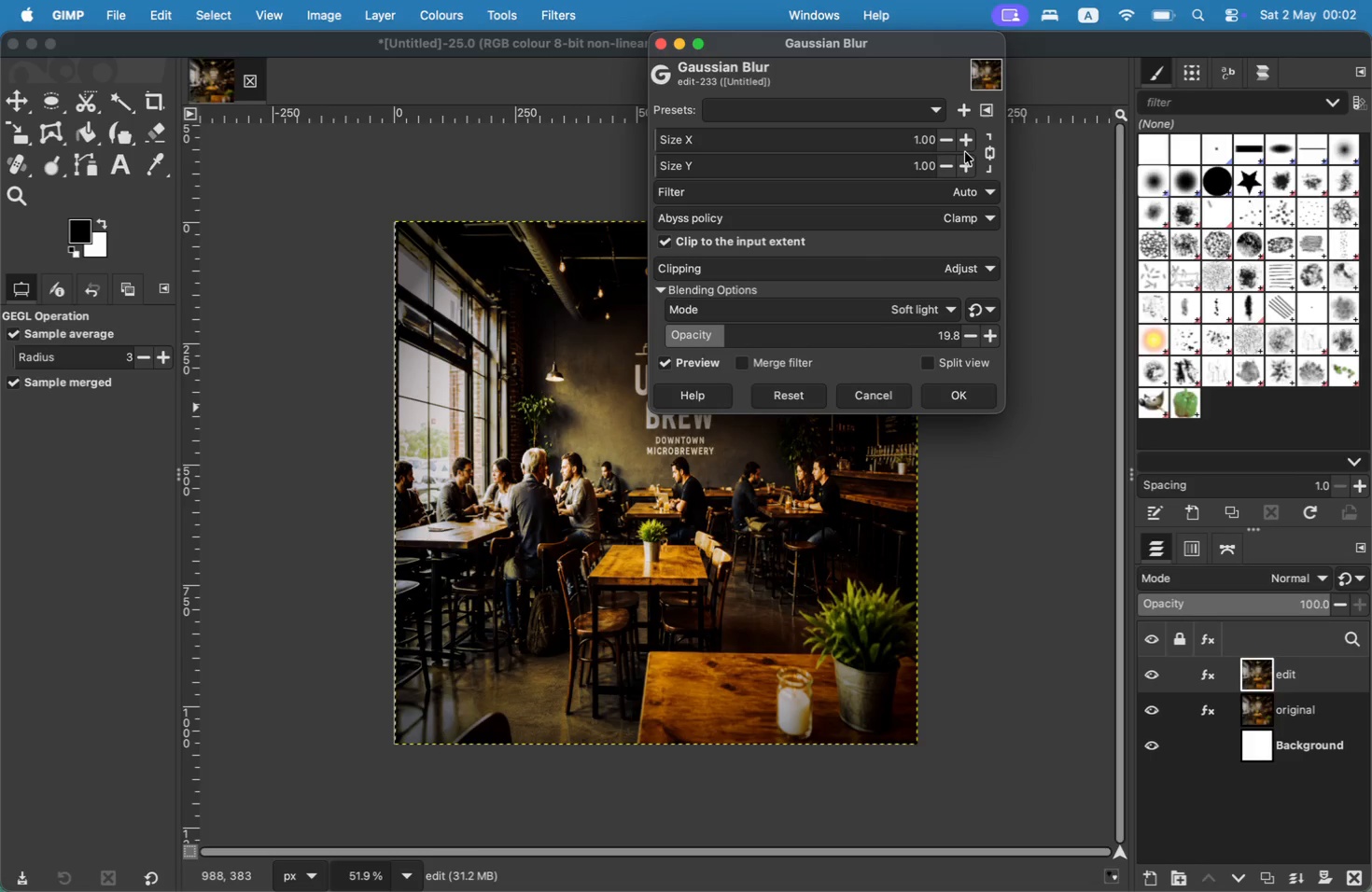 
left_click([965, 148])
 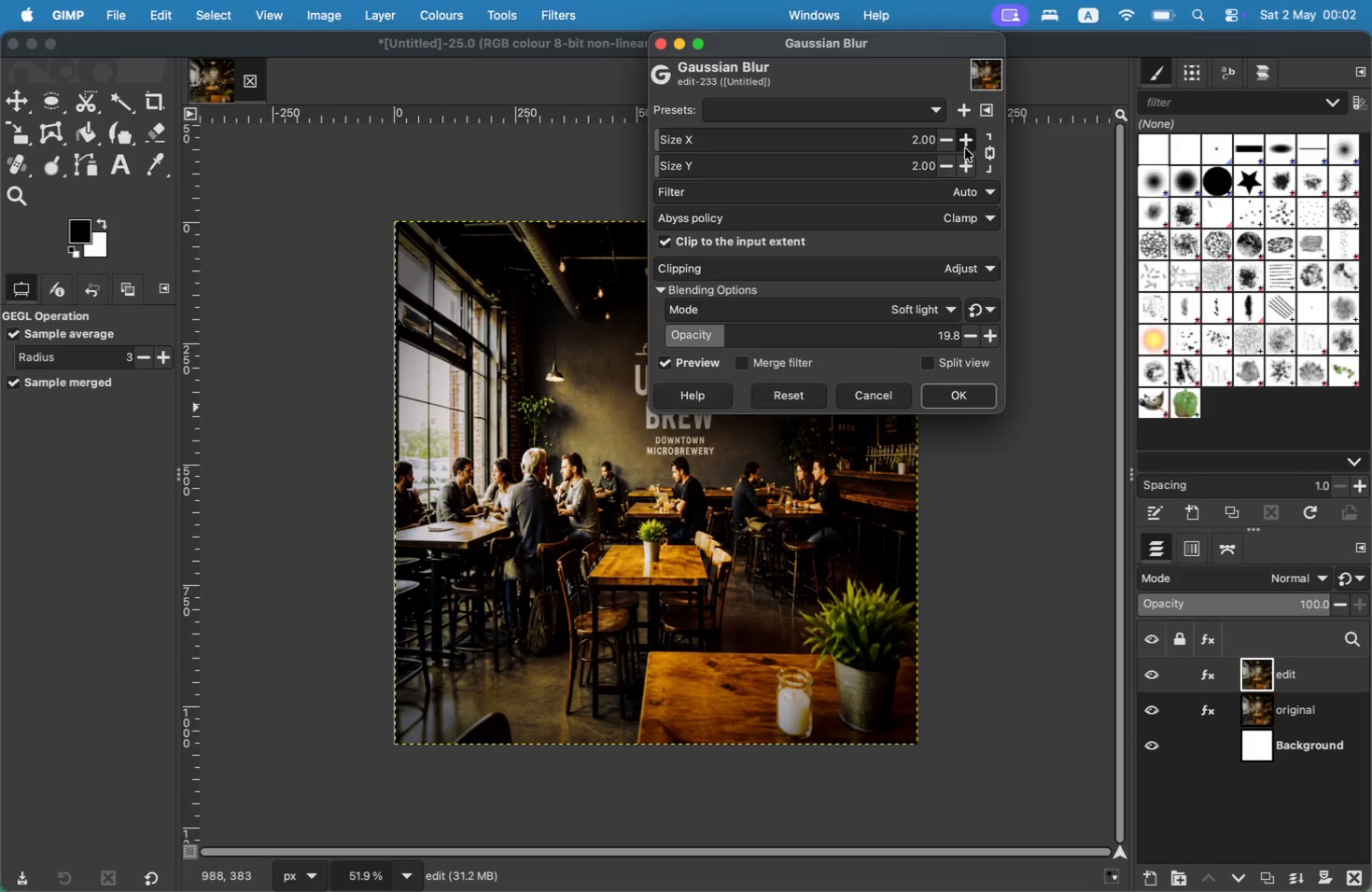 
wait(8.41)
 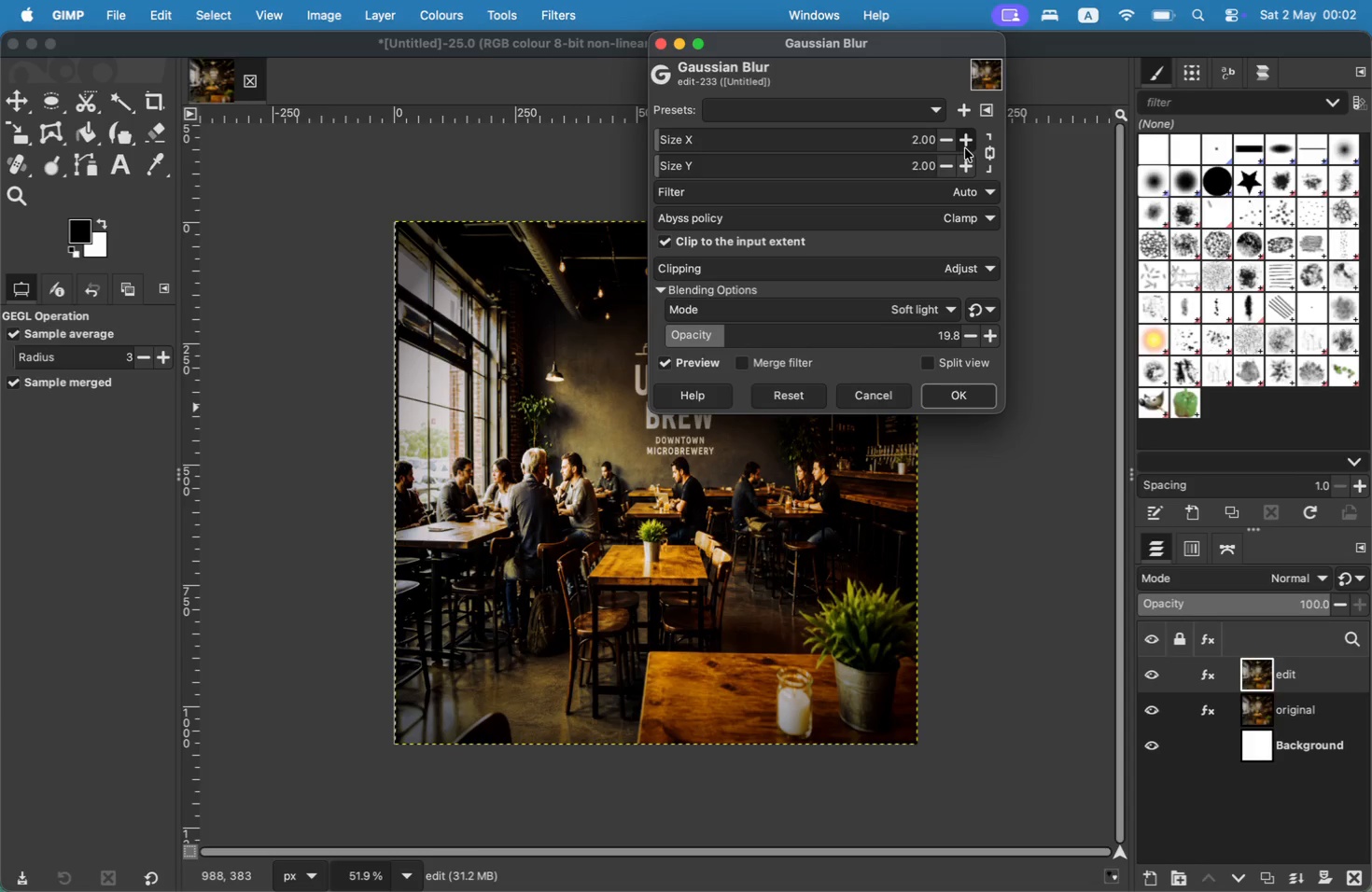 
left_click([979, 403])
 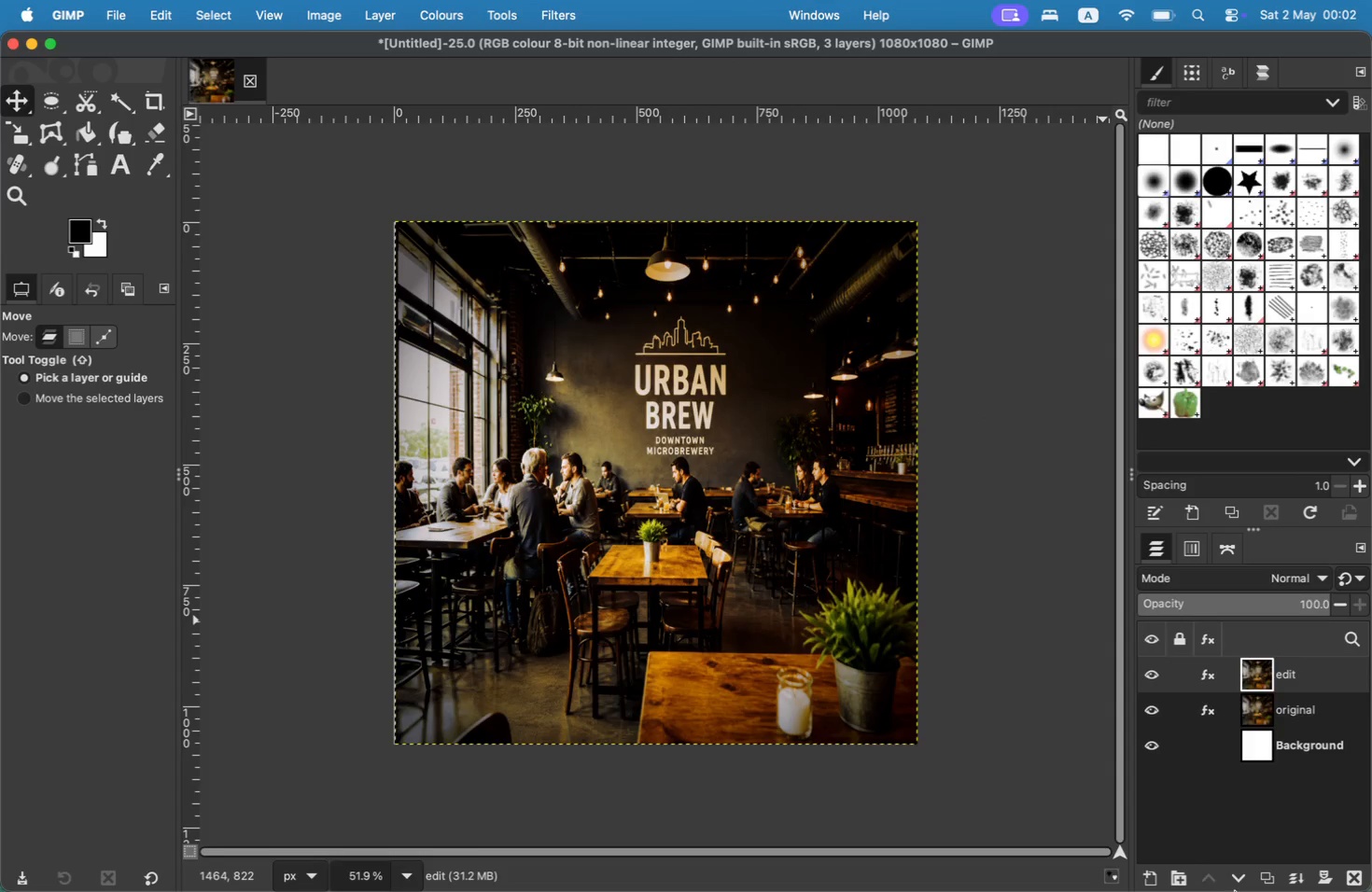 
wait(7.62)
 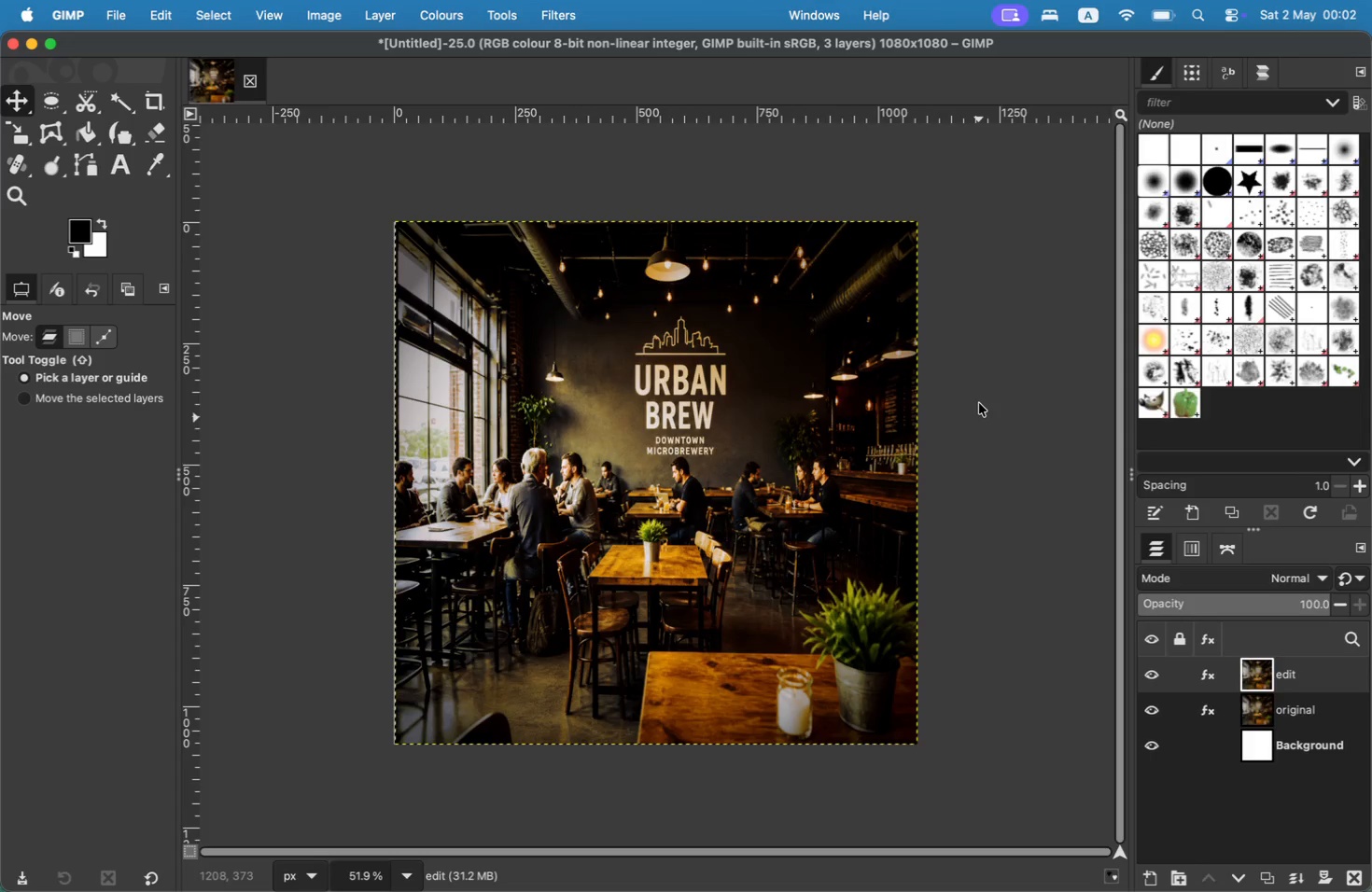 
left_click([1222, 853])